 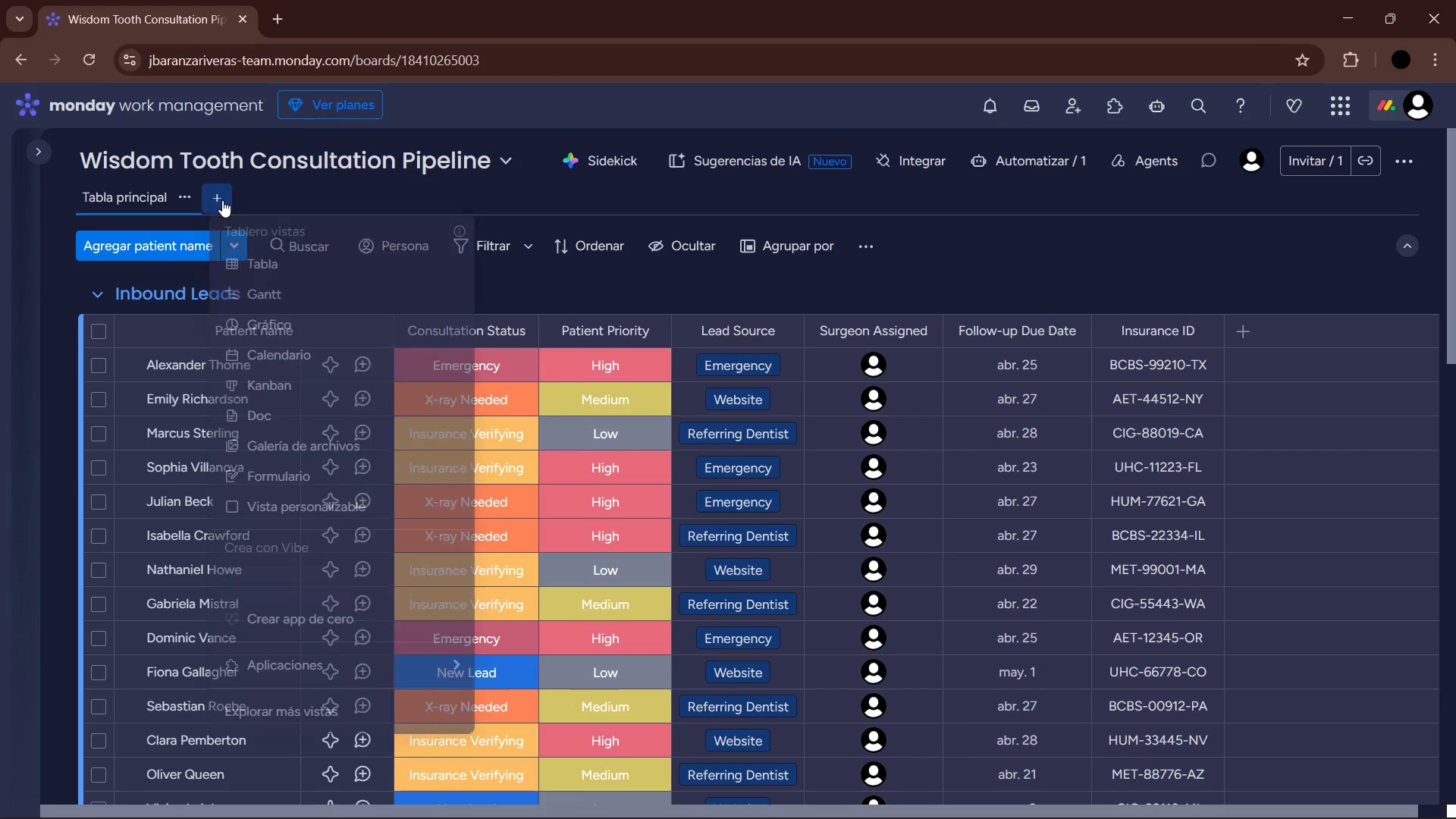 
left_click([277, 260])
 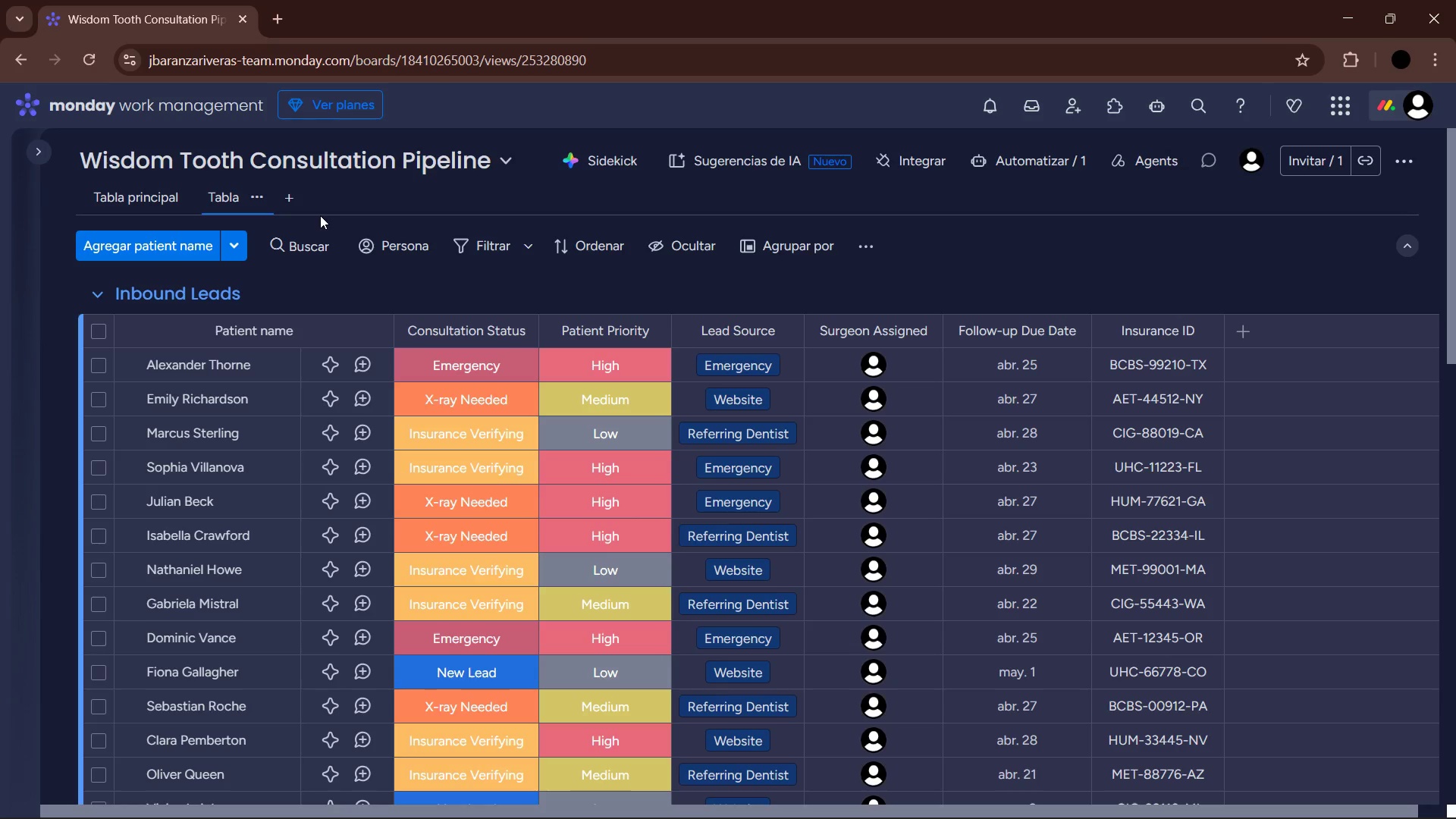 
left_click([294, 201])
 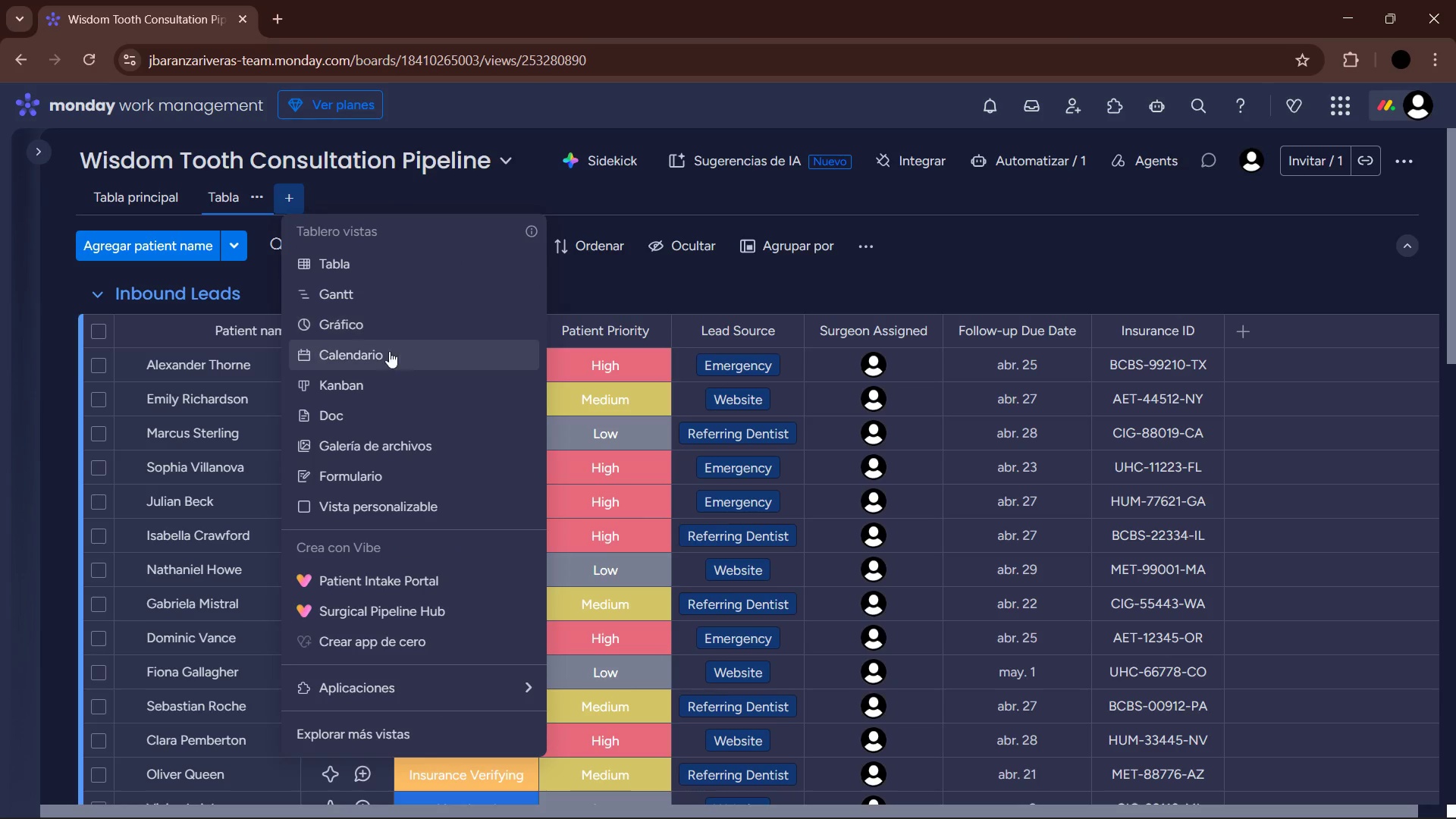 
left_click([380, 387])
 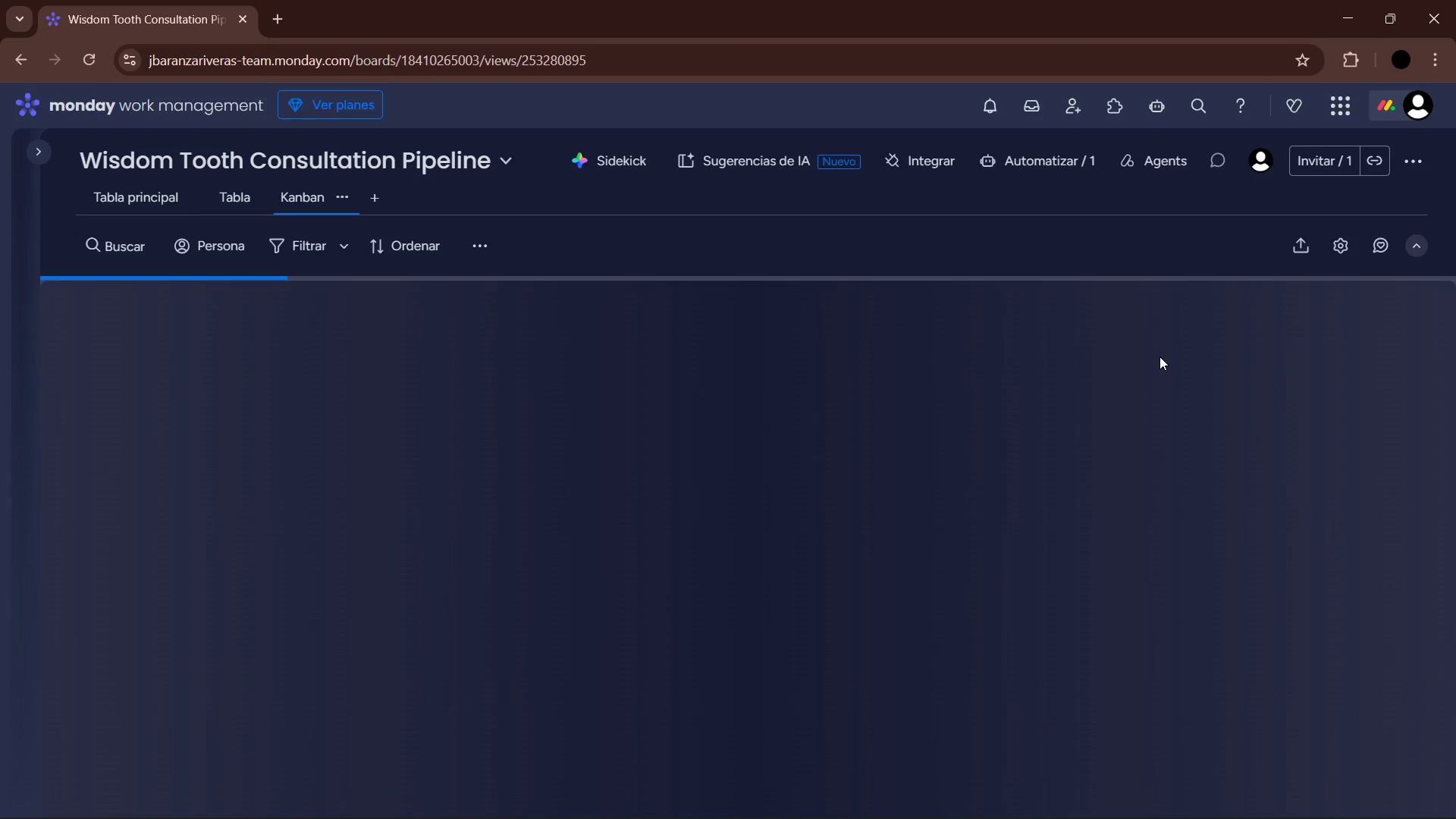 
mouse_move([1188, 337])
 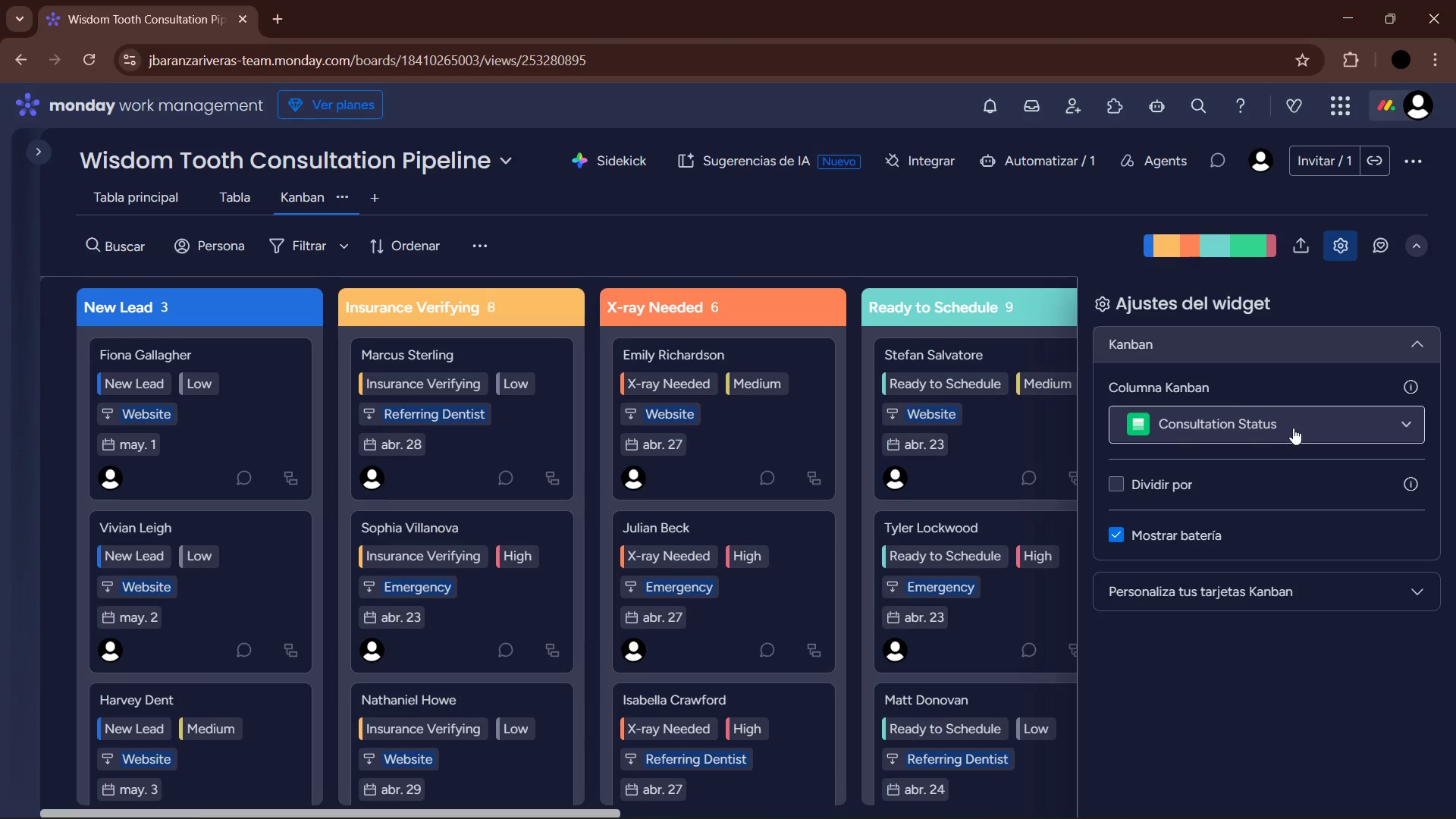 
left_click([1261, 577])
 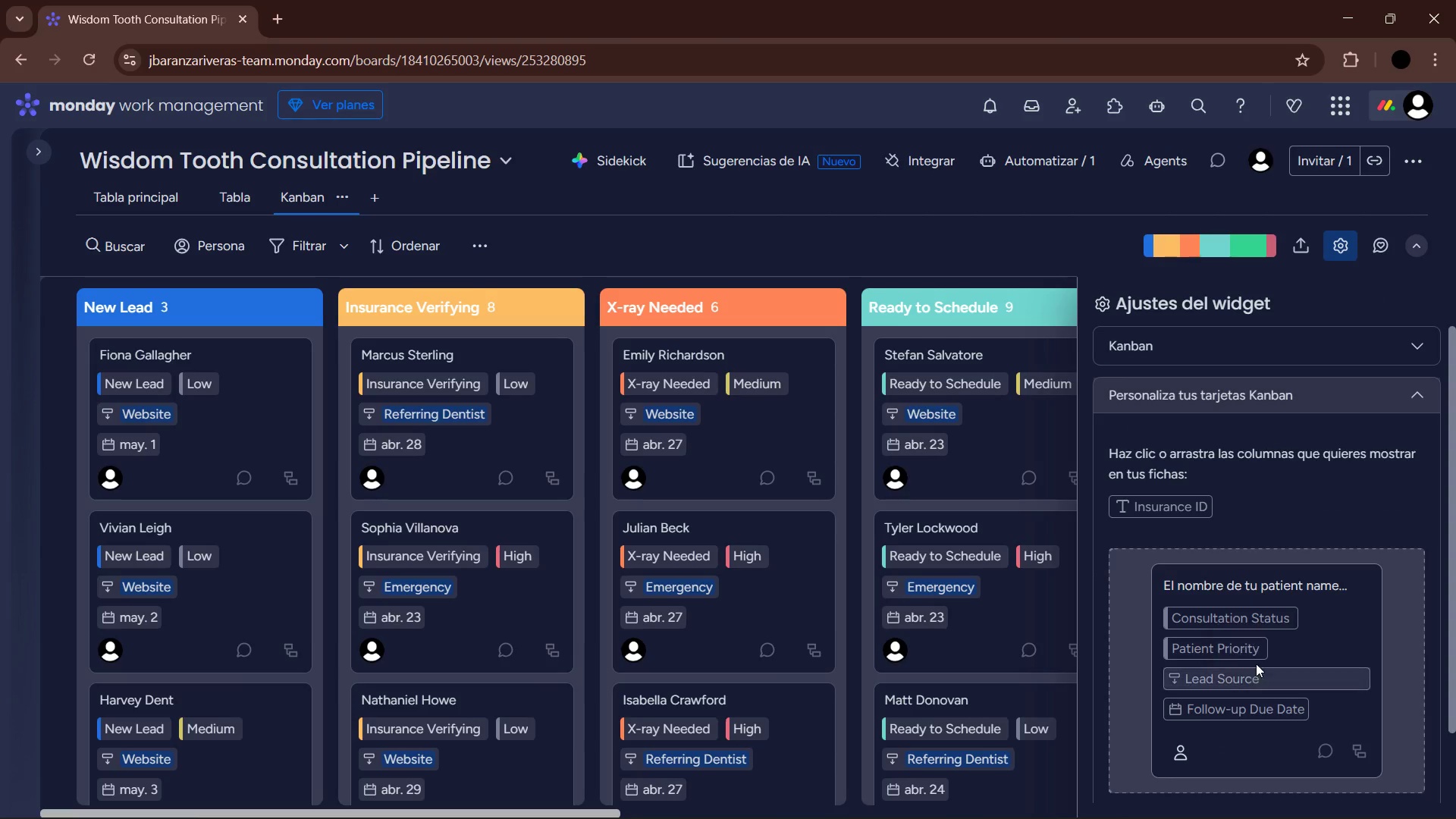 
left_click_drag(start_coordinate=[1263, 626], to_coordinate=[1276, 510])
 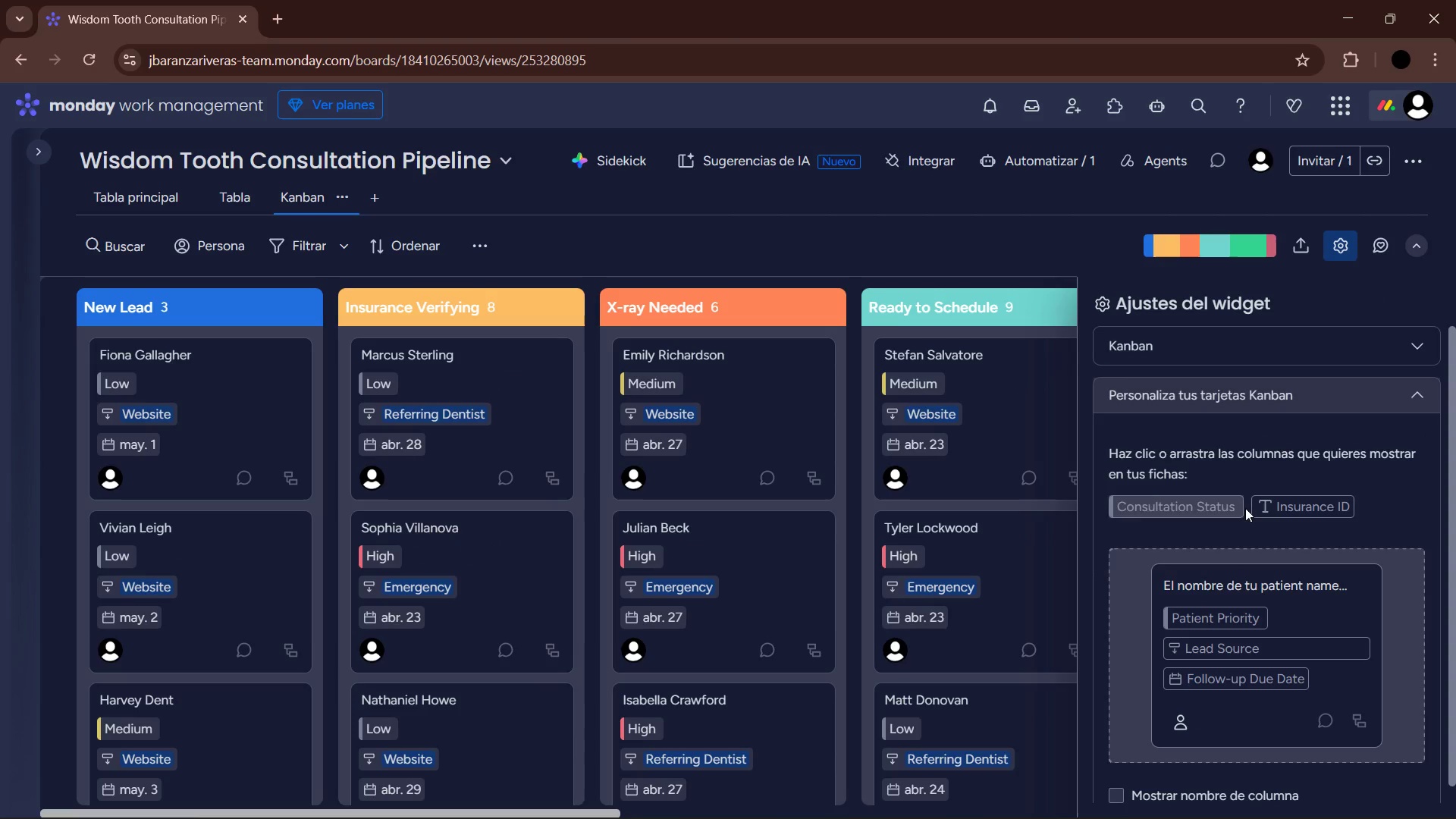 
left_click_drag(start_coordinate=[1307, 520], to_coordinate=[1313, 522])
 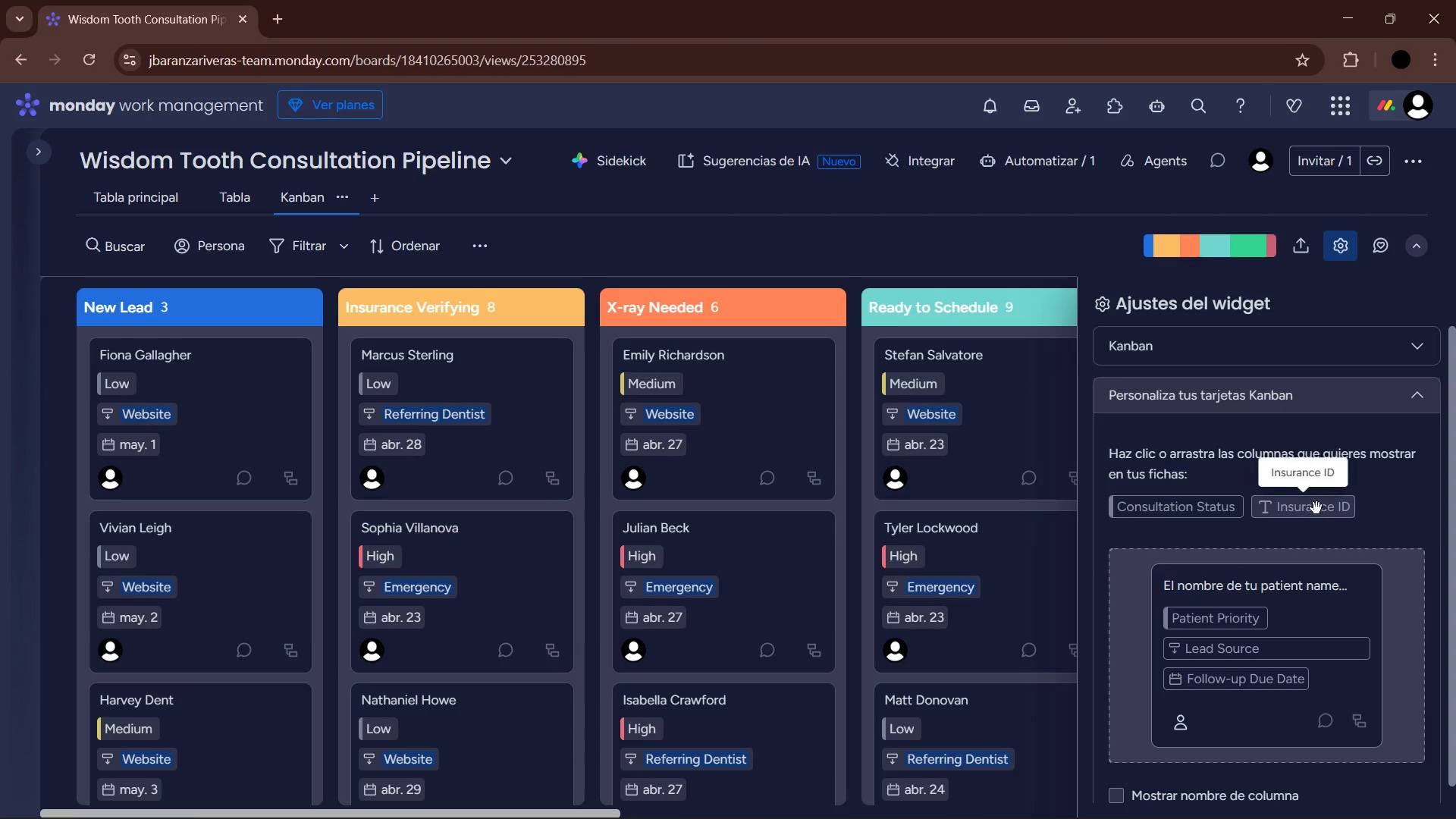 
left_click_drag(start_coordinate=[1317, 508], to_coordinate=[1316, 684])
 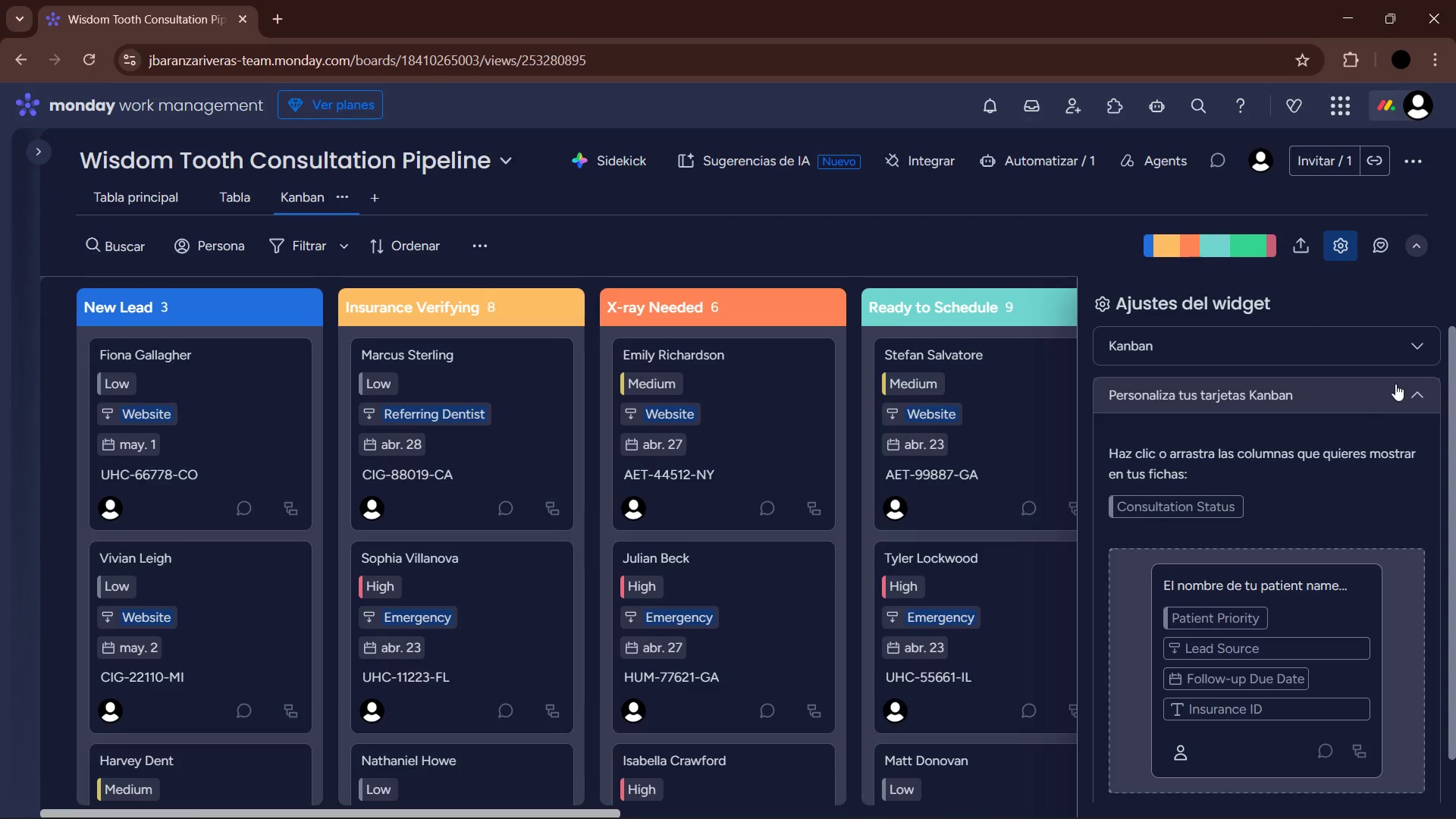 
wait(5.83)
 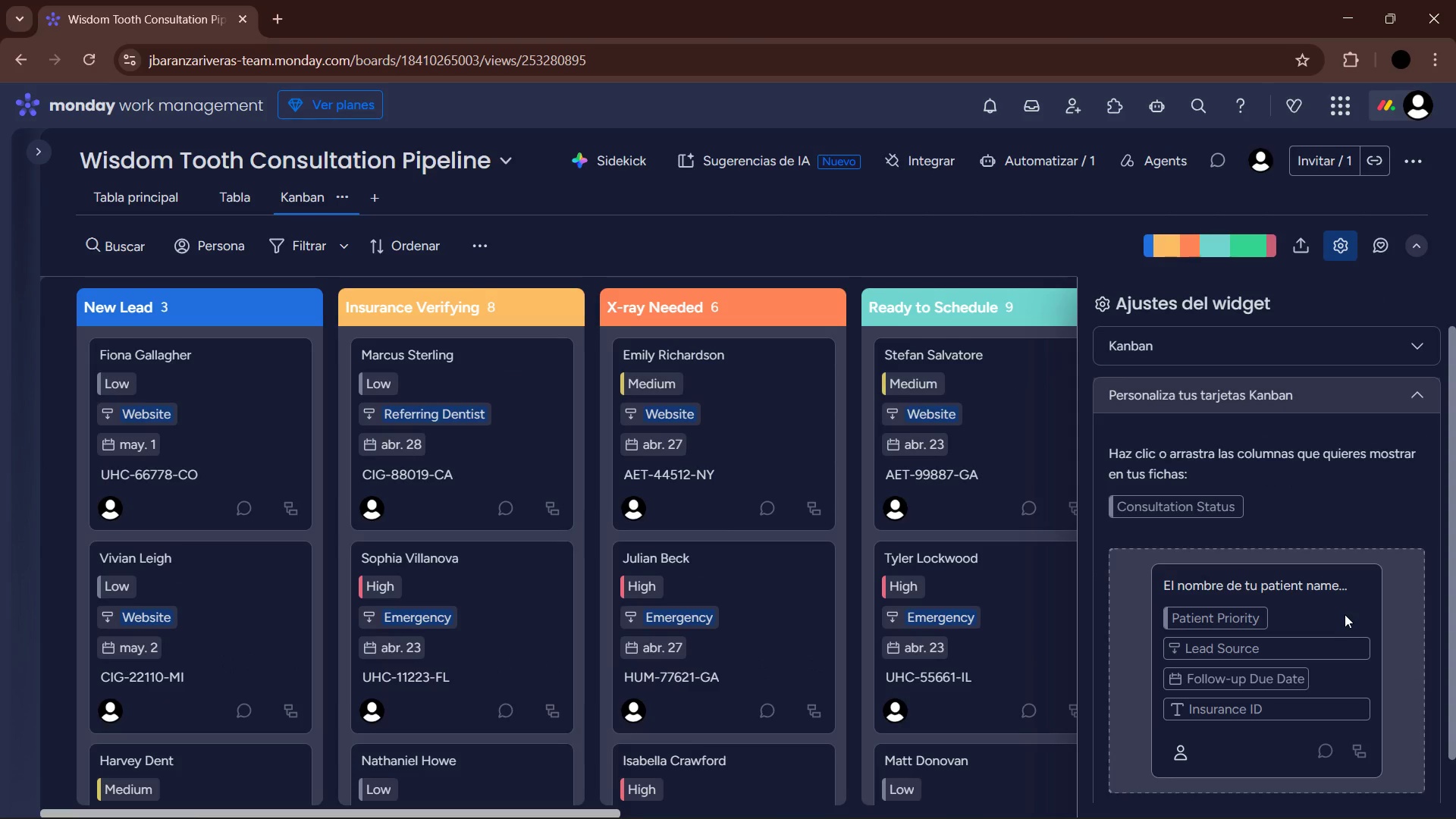 
left_click([1343, 250])
 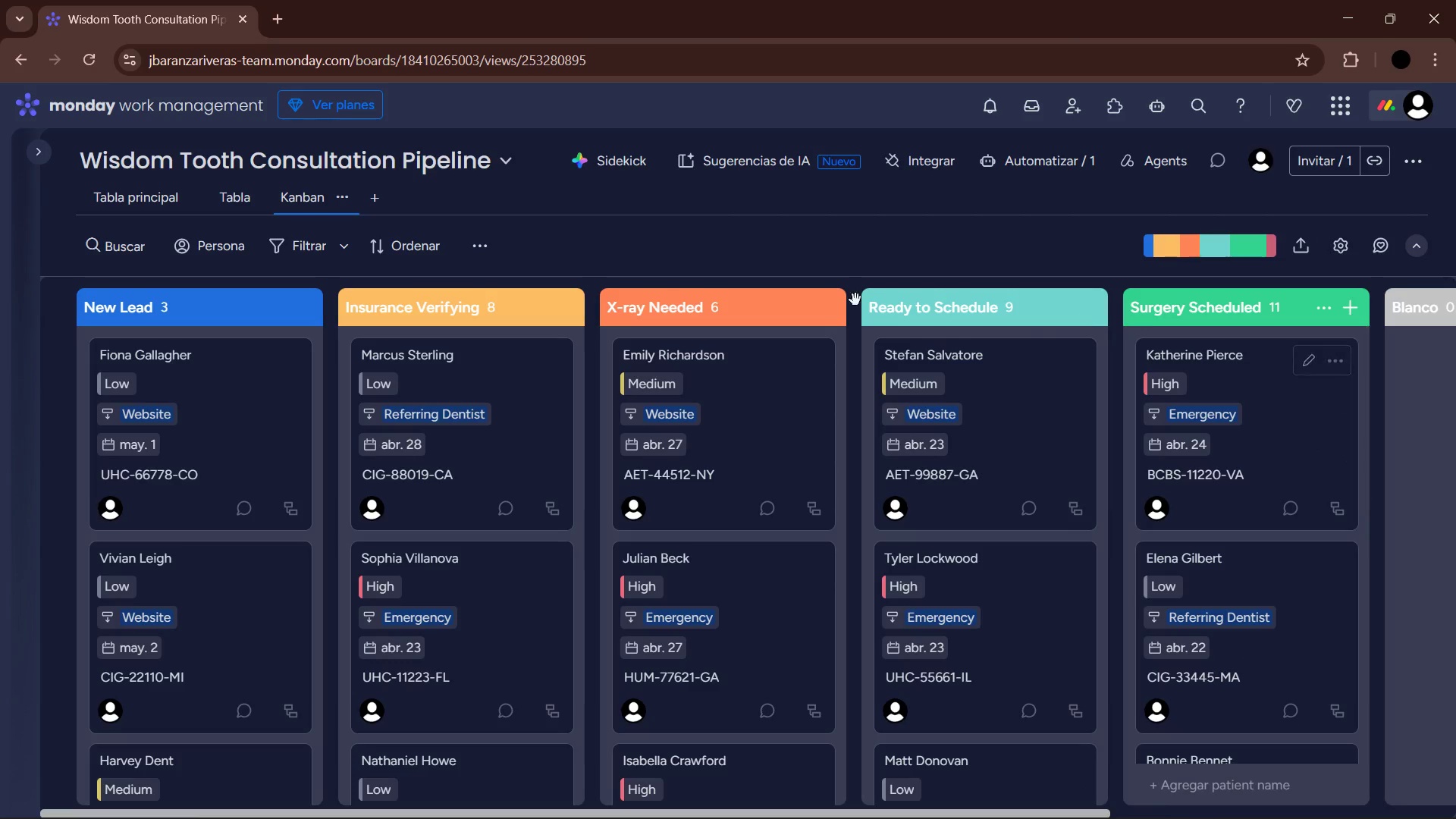 
left_click([473, 256])
 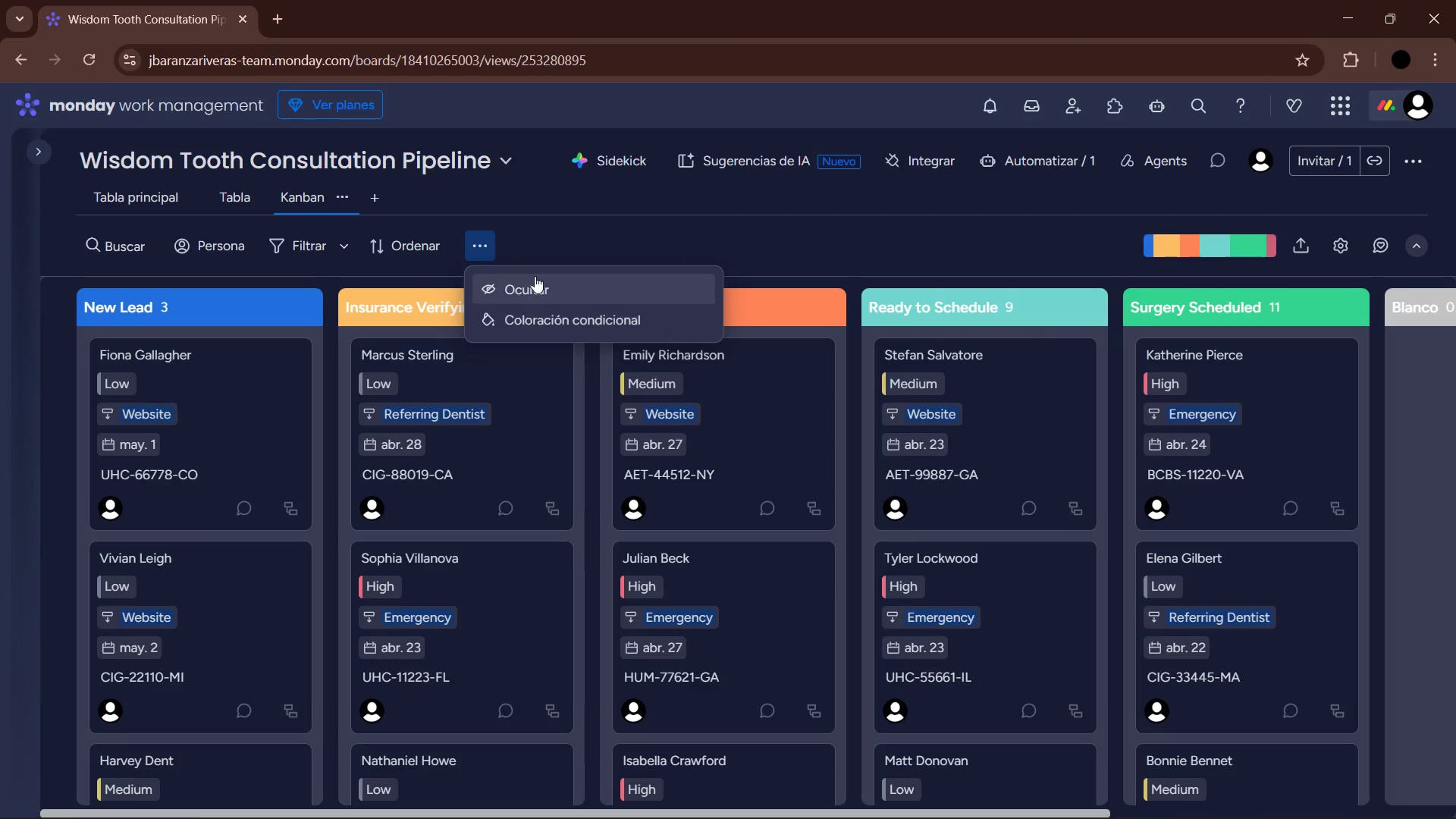 
left_click([535, 291])
 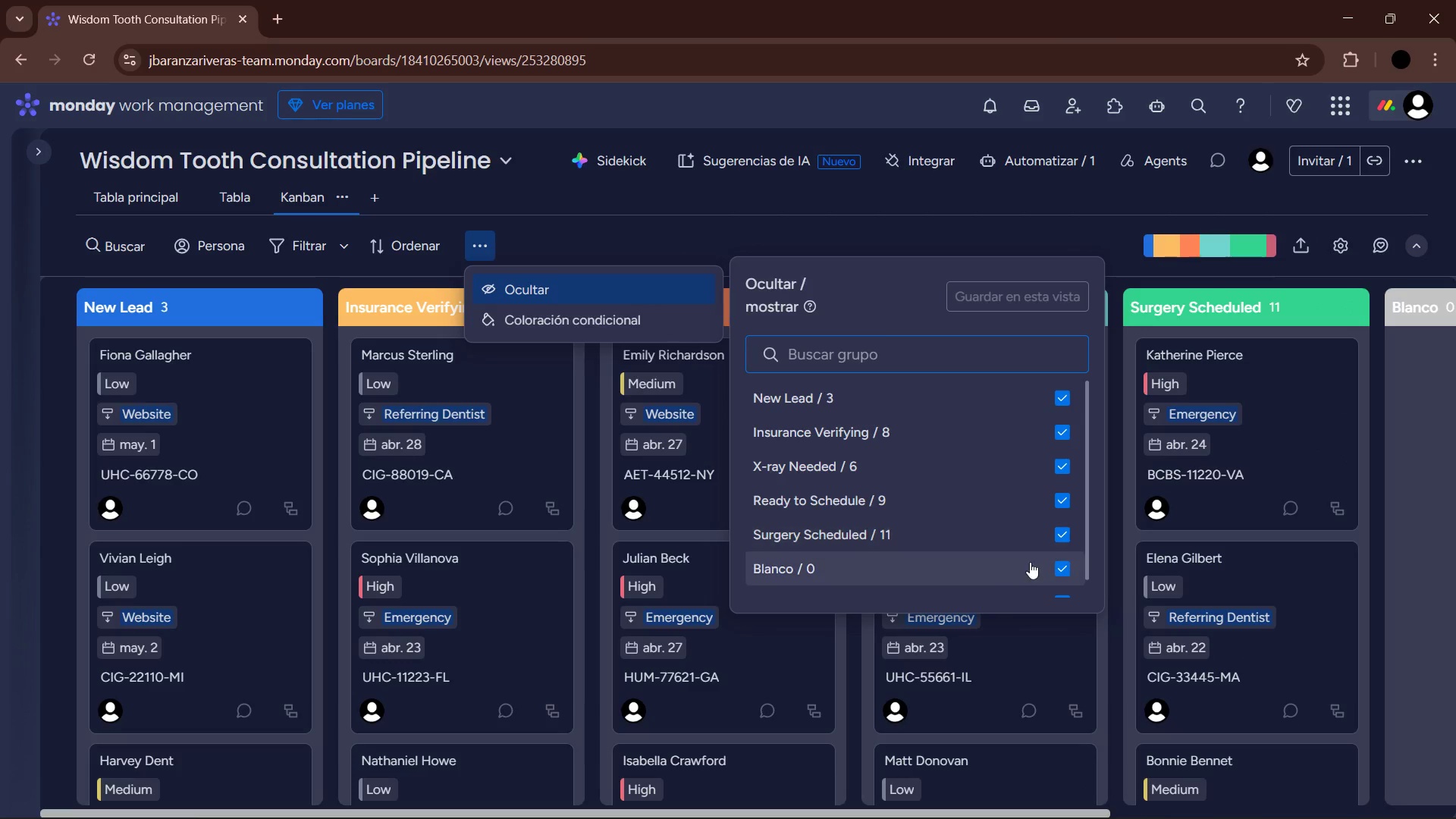 
left_click([1059, 570])
 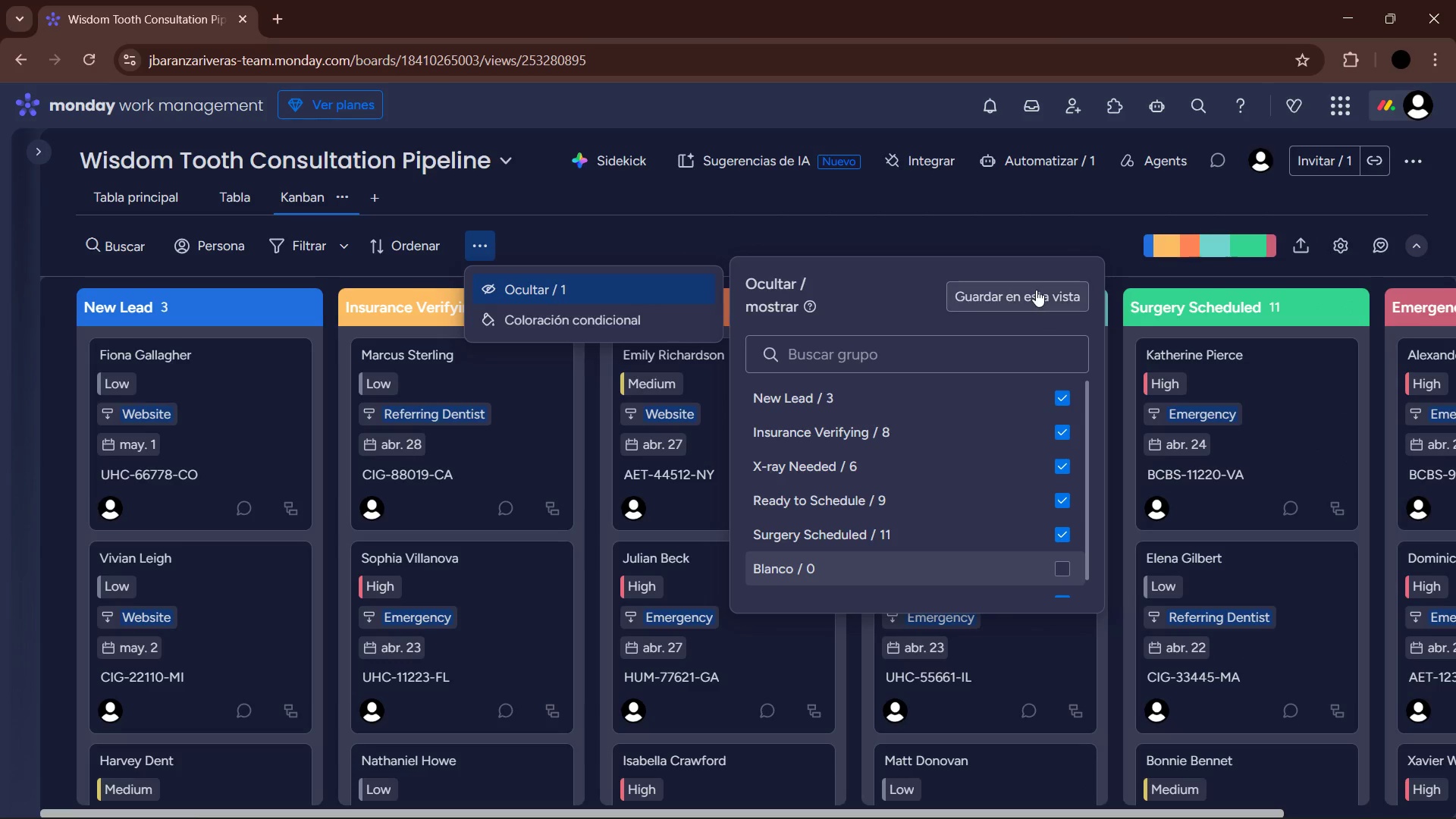 
left_click([1036, 290])
 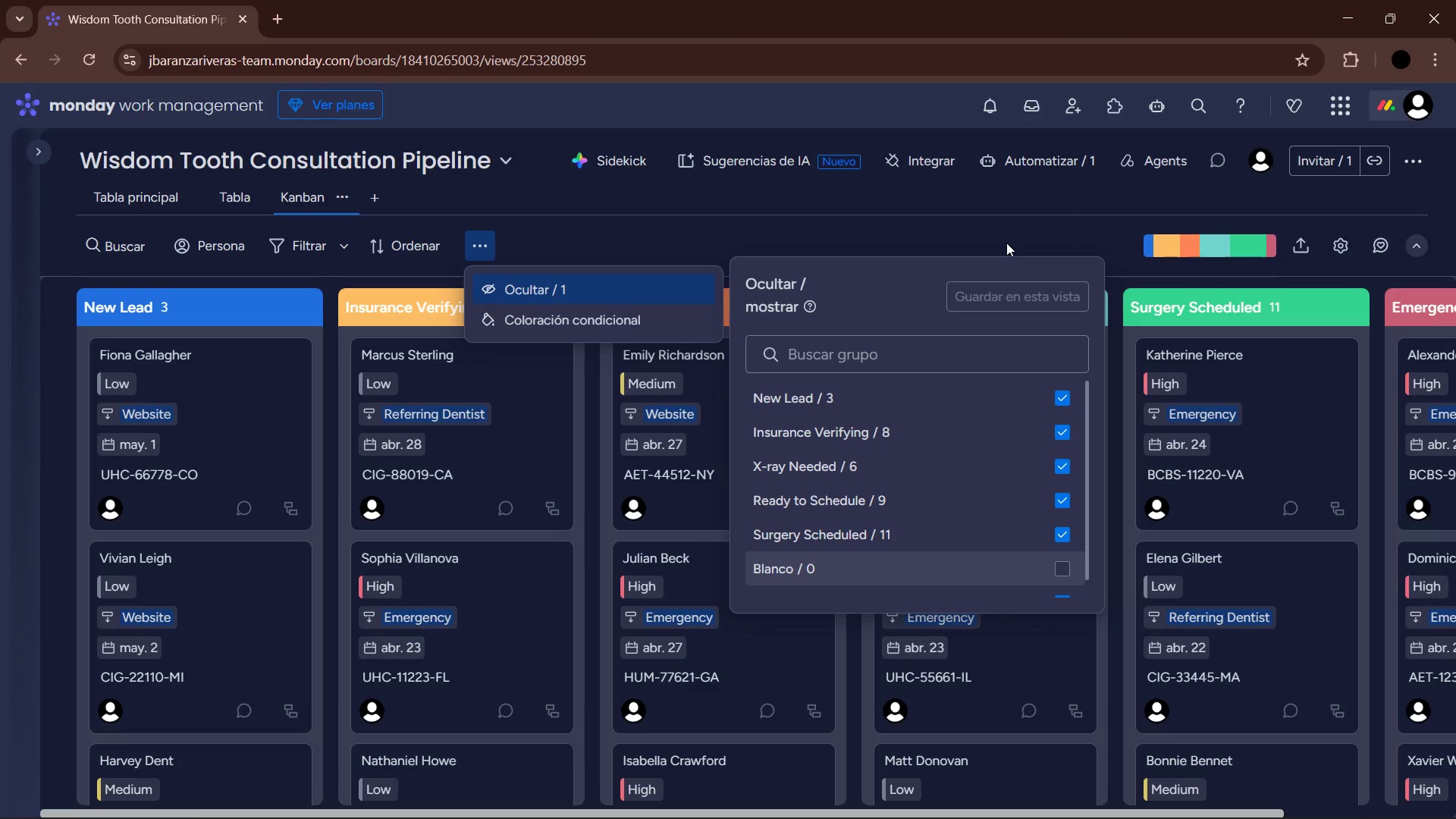 
left_click([1006, 243])
 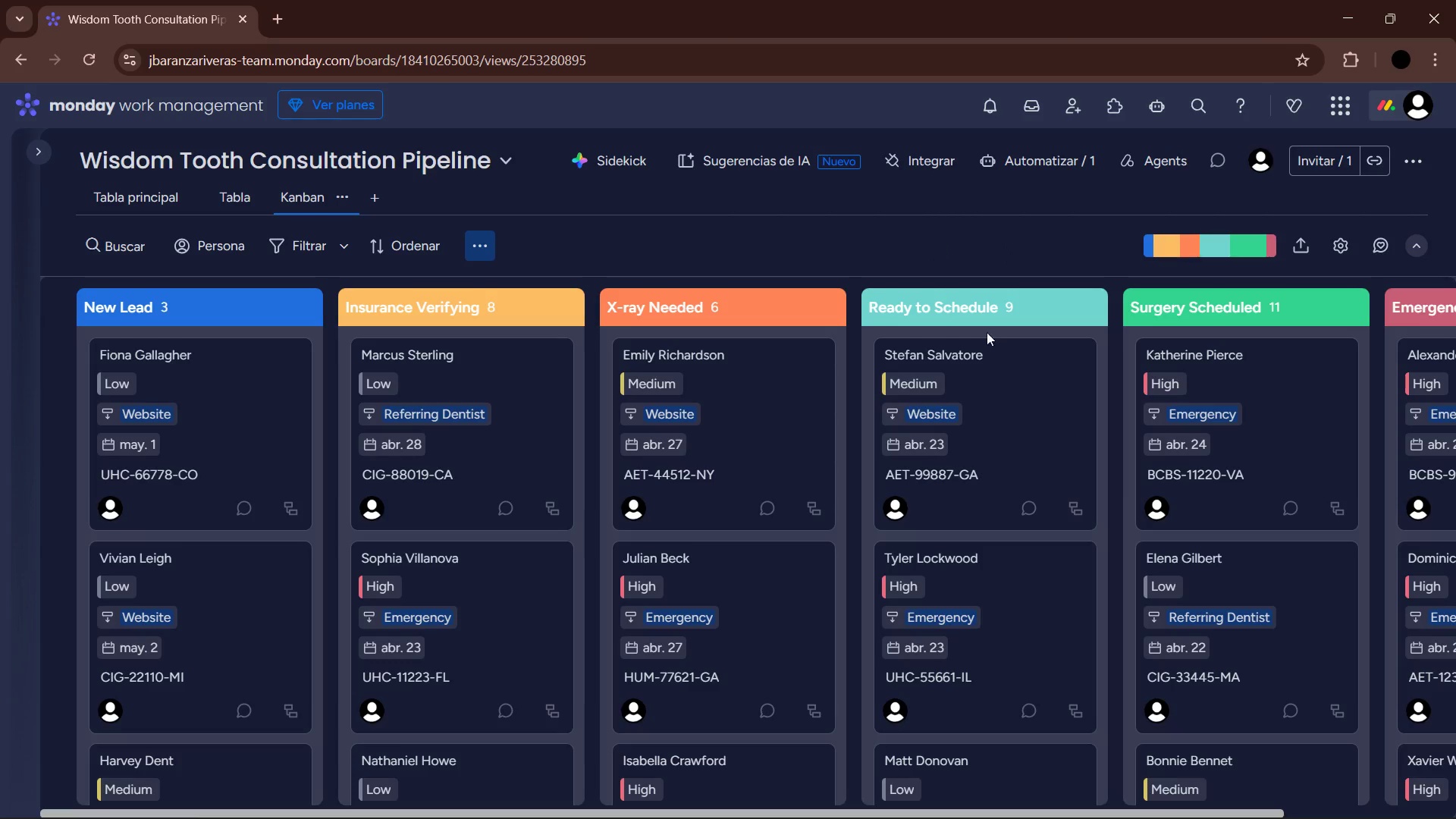 
left_click_drag(start_coordinate=[609, 810], to_coordinate=[343, 770])
 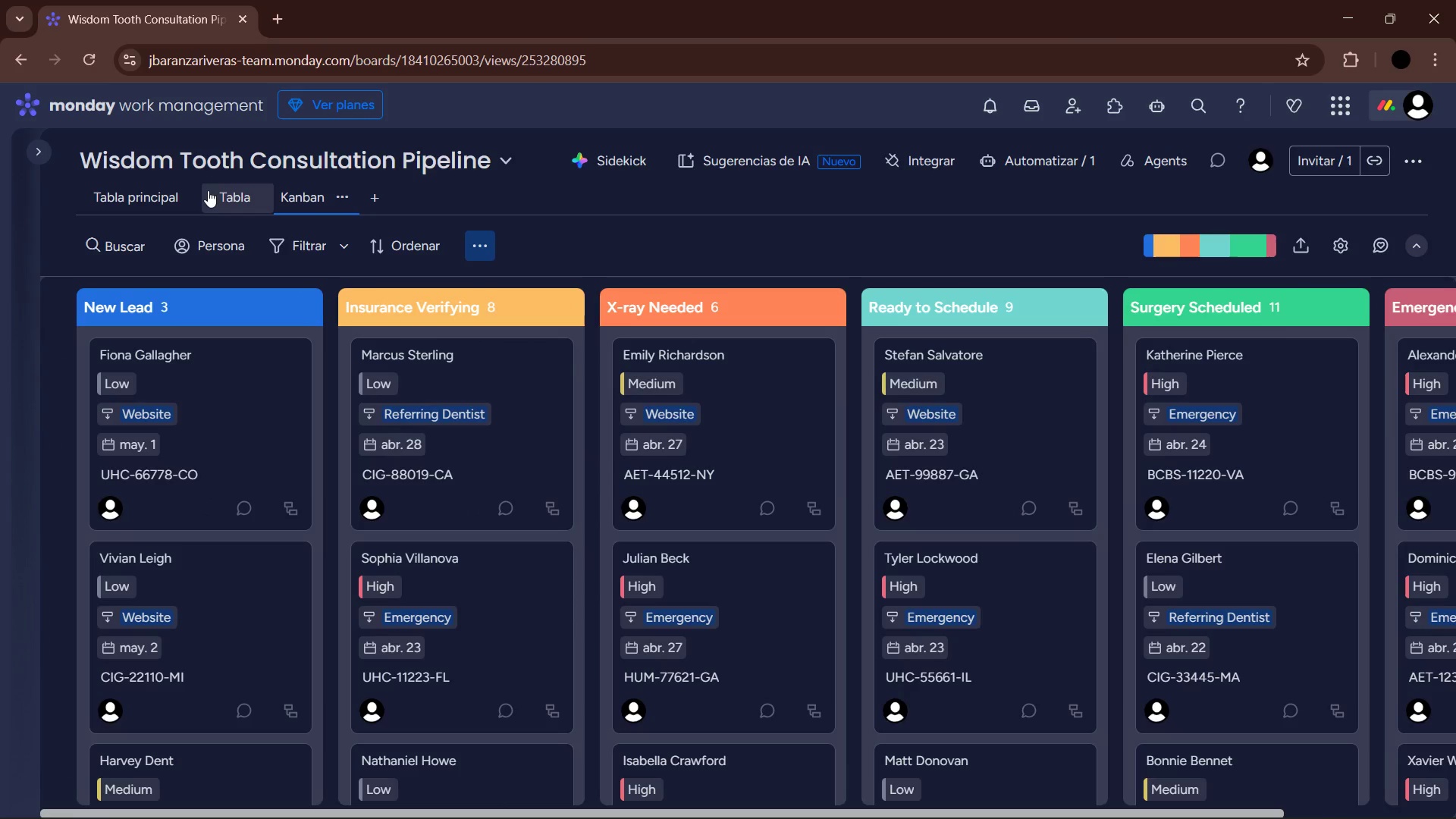 
left_click([225, 202])
 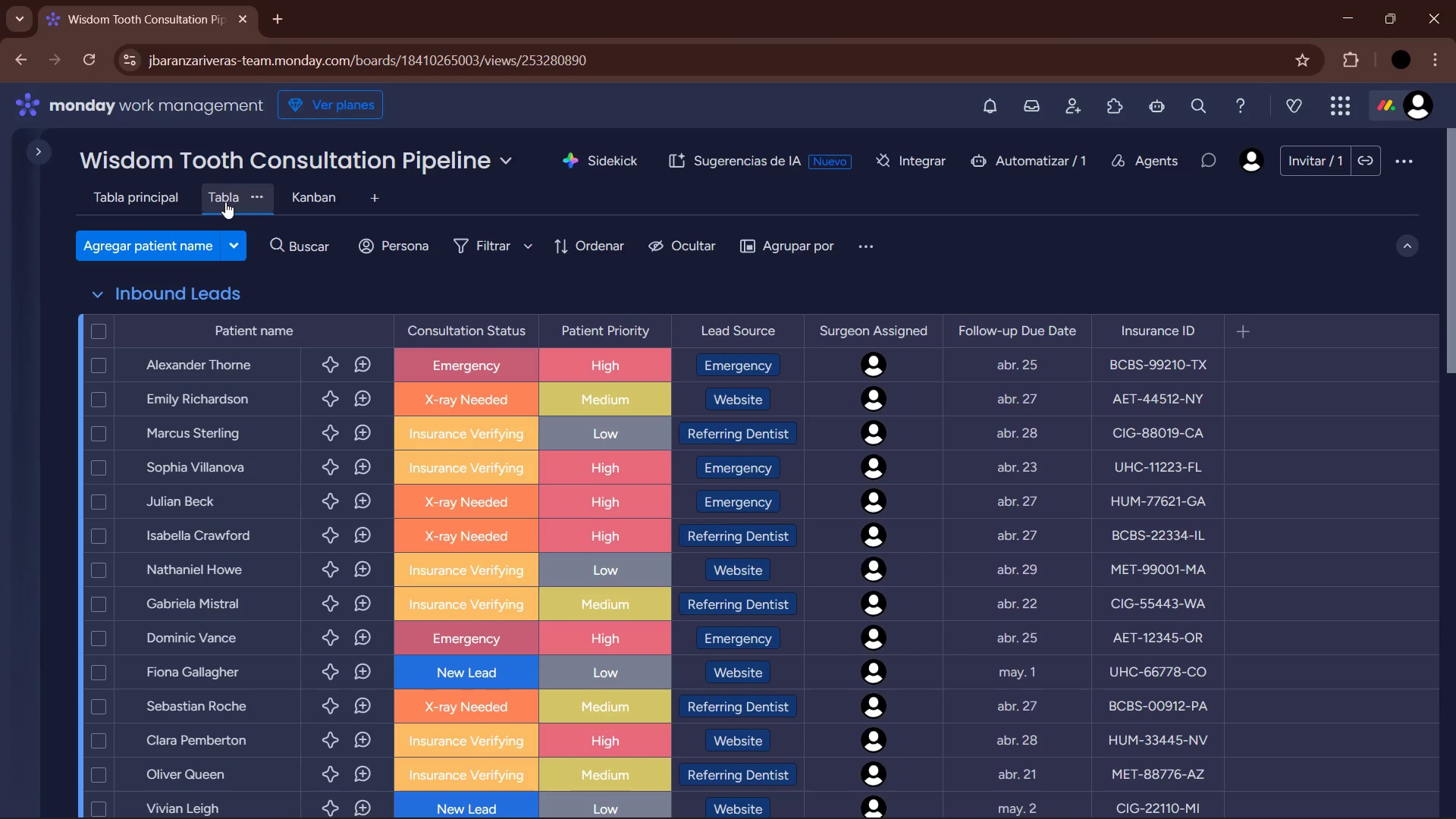 
wait(14.69)
 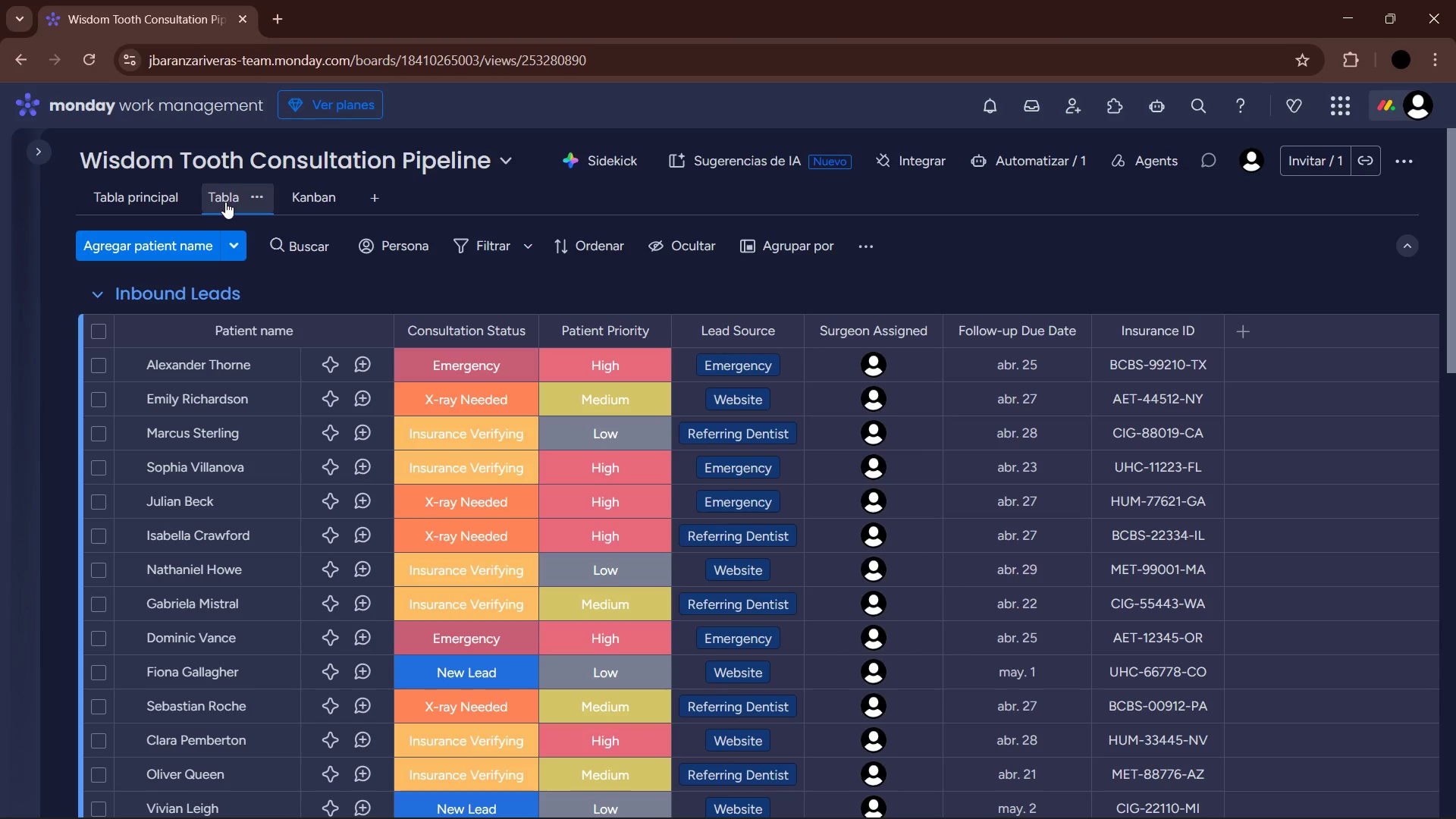 
scroll: coordinate [549, 378], scroll_direction: up, amount: 3.0
 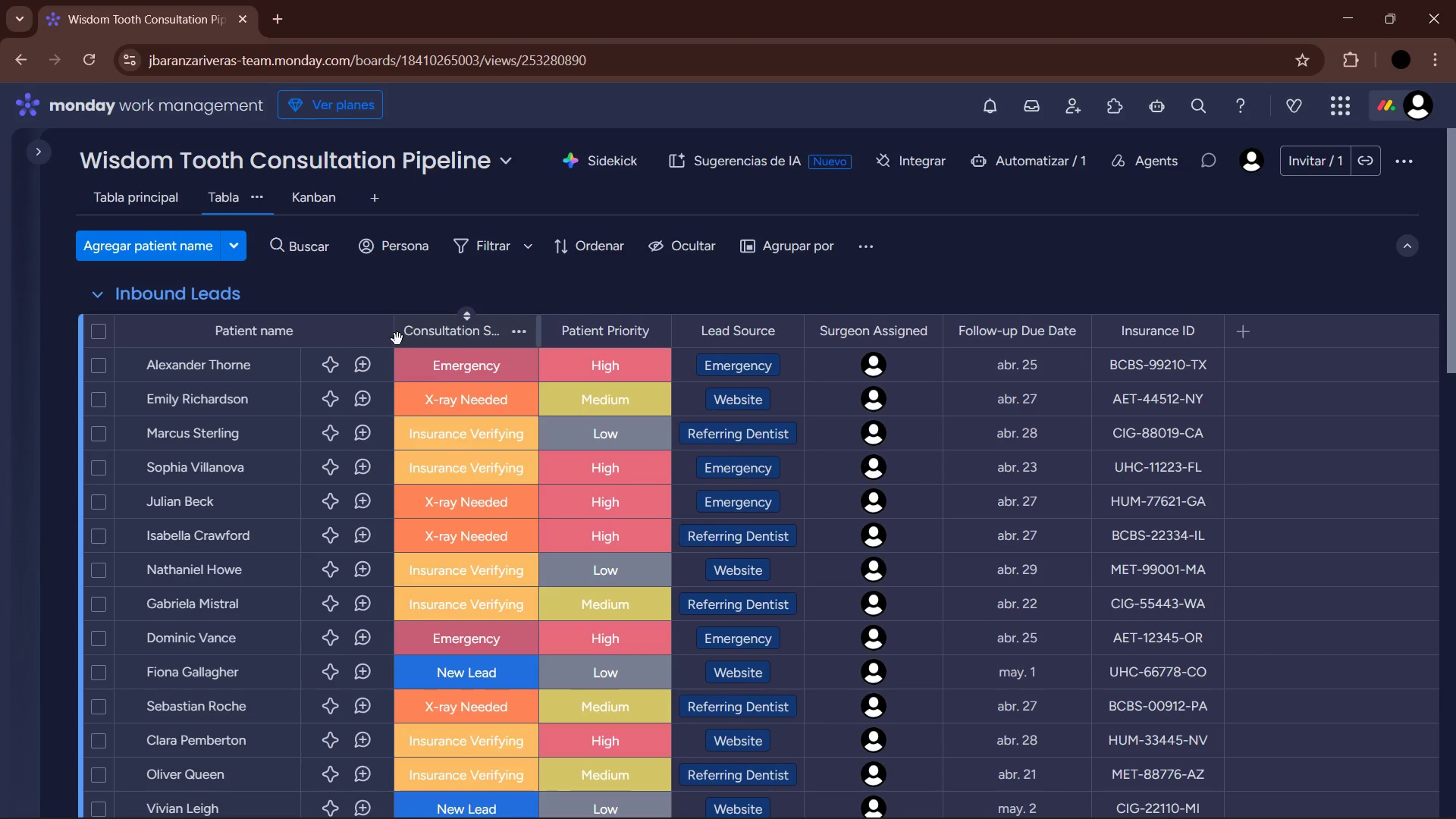 
wait(12.69)
 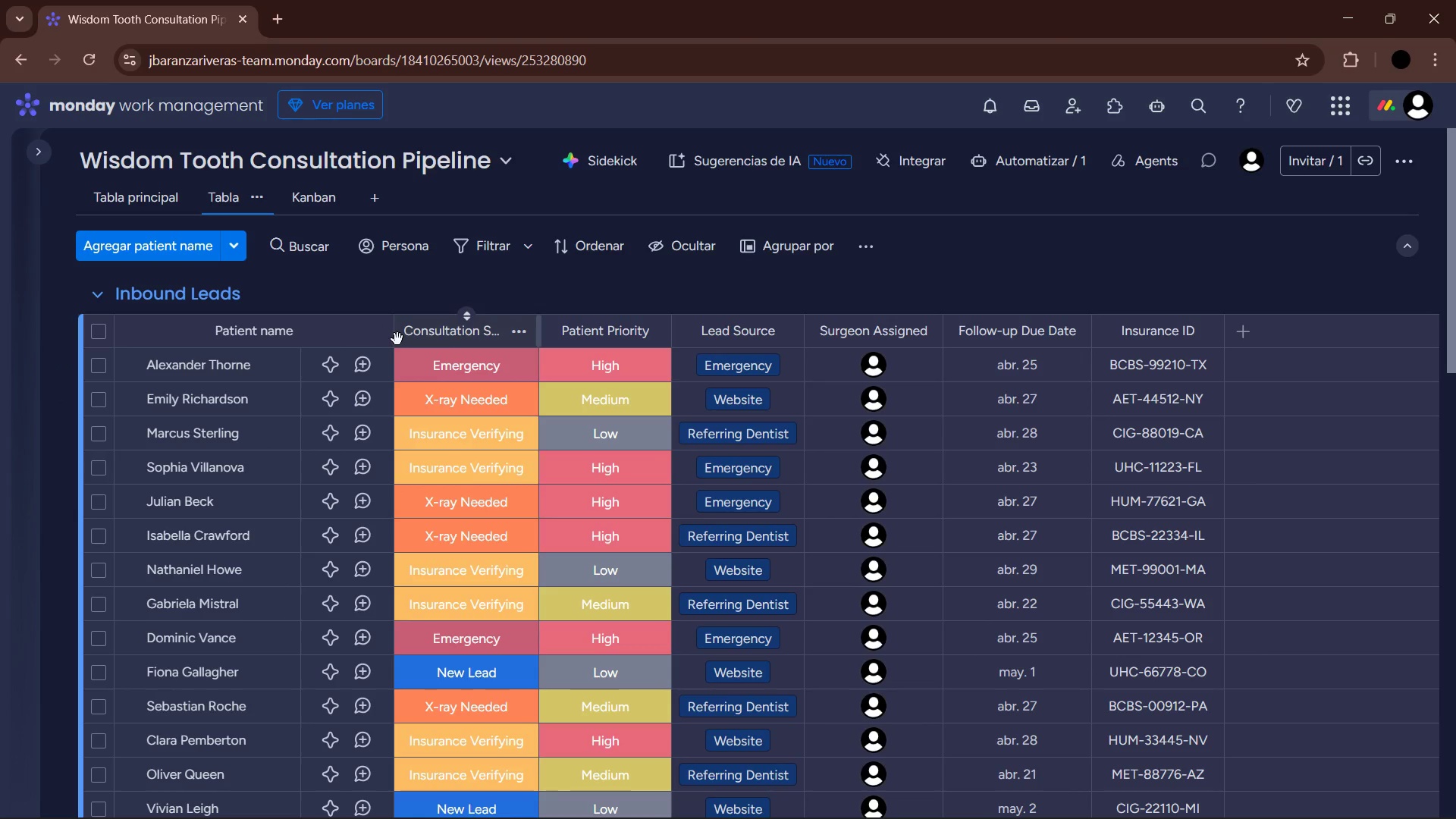 
left_click([870, 234])
 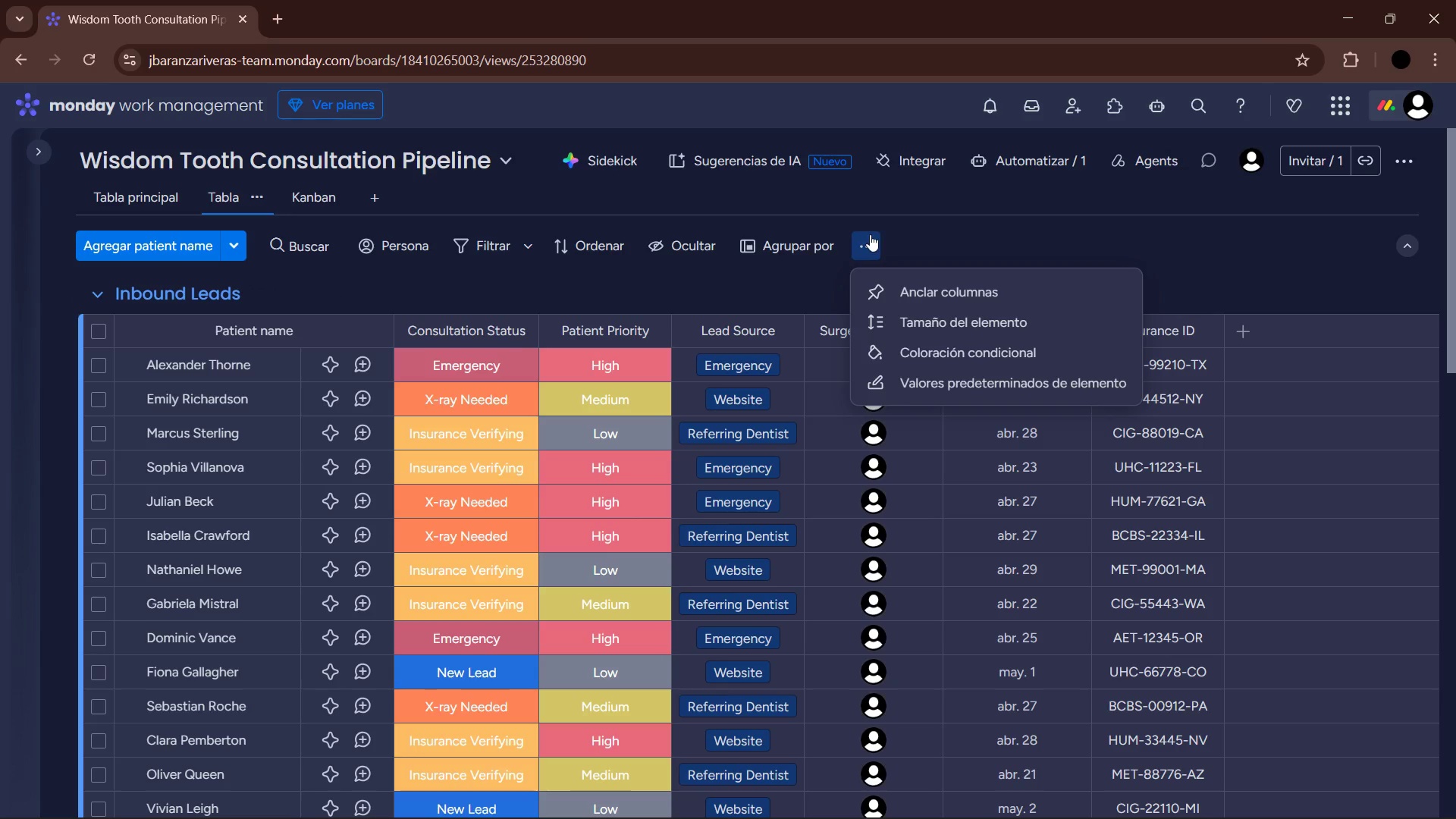 
left_click([955, 352])
 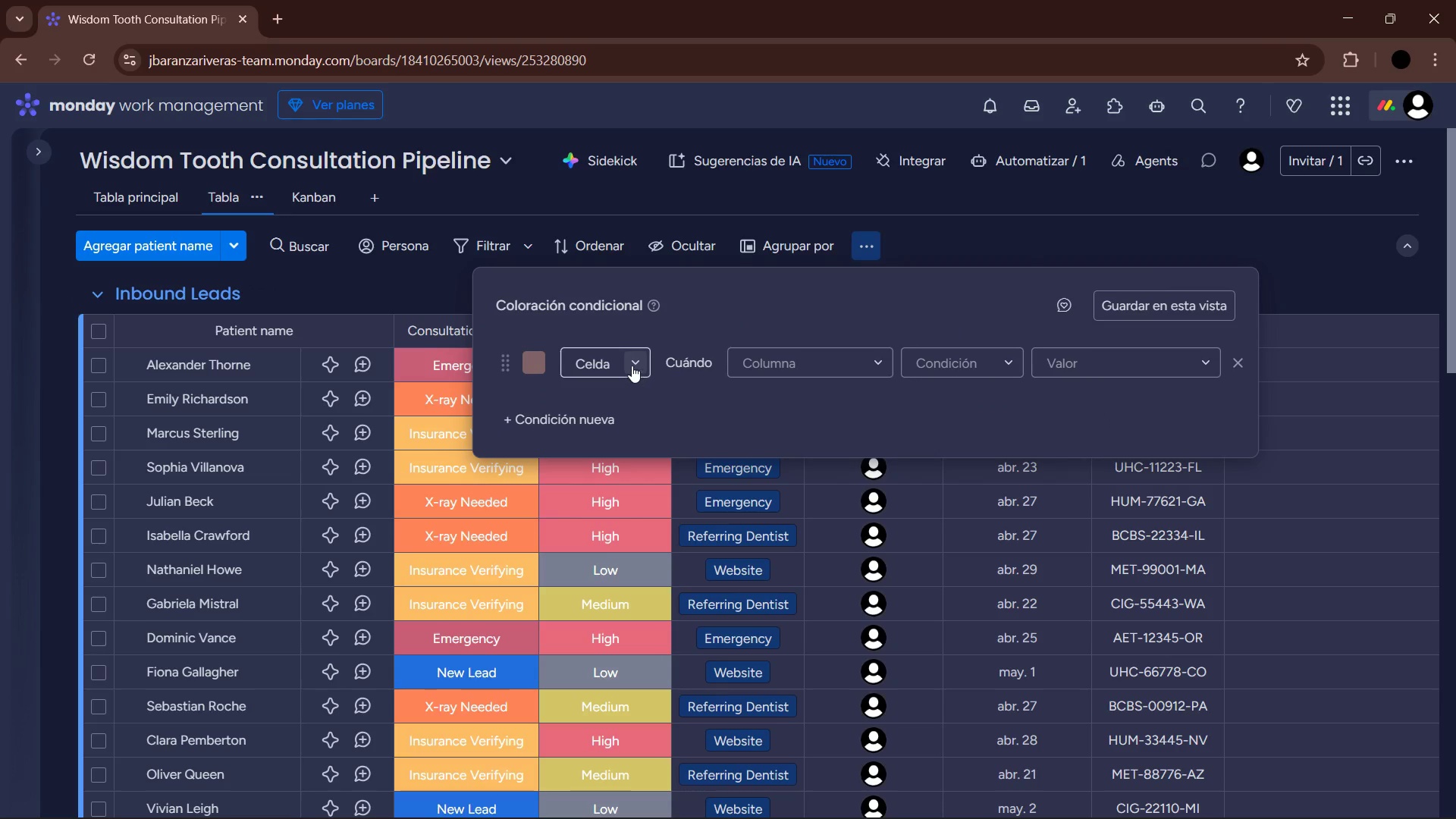 
left_click([635, 366])
 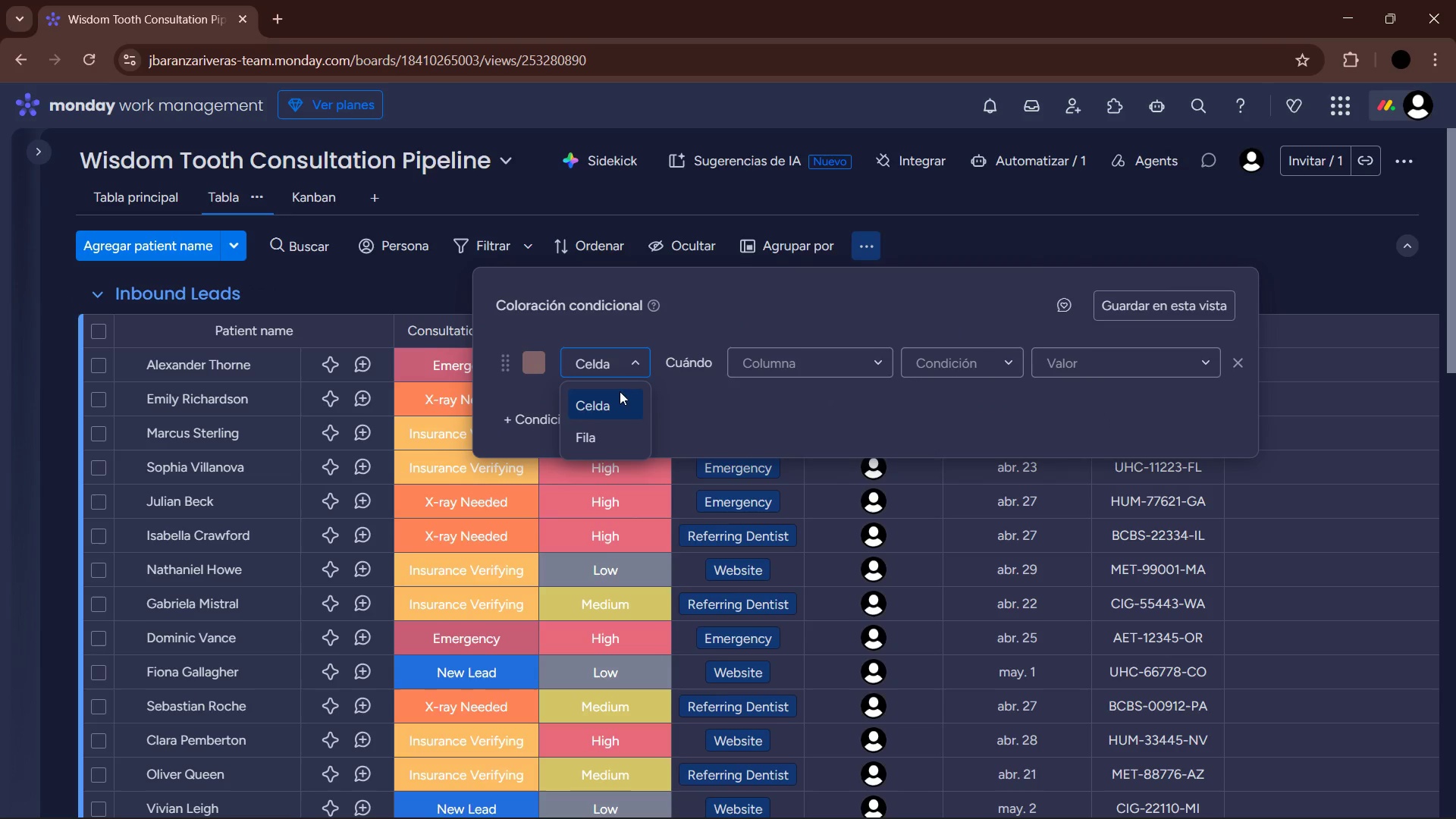 
left_click([602, 432])
 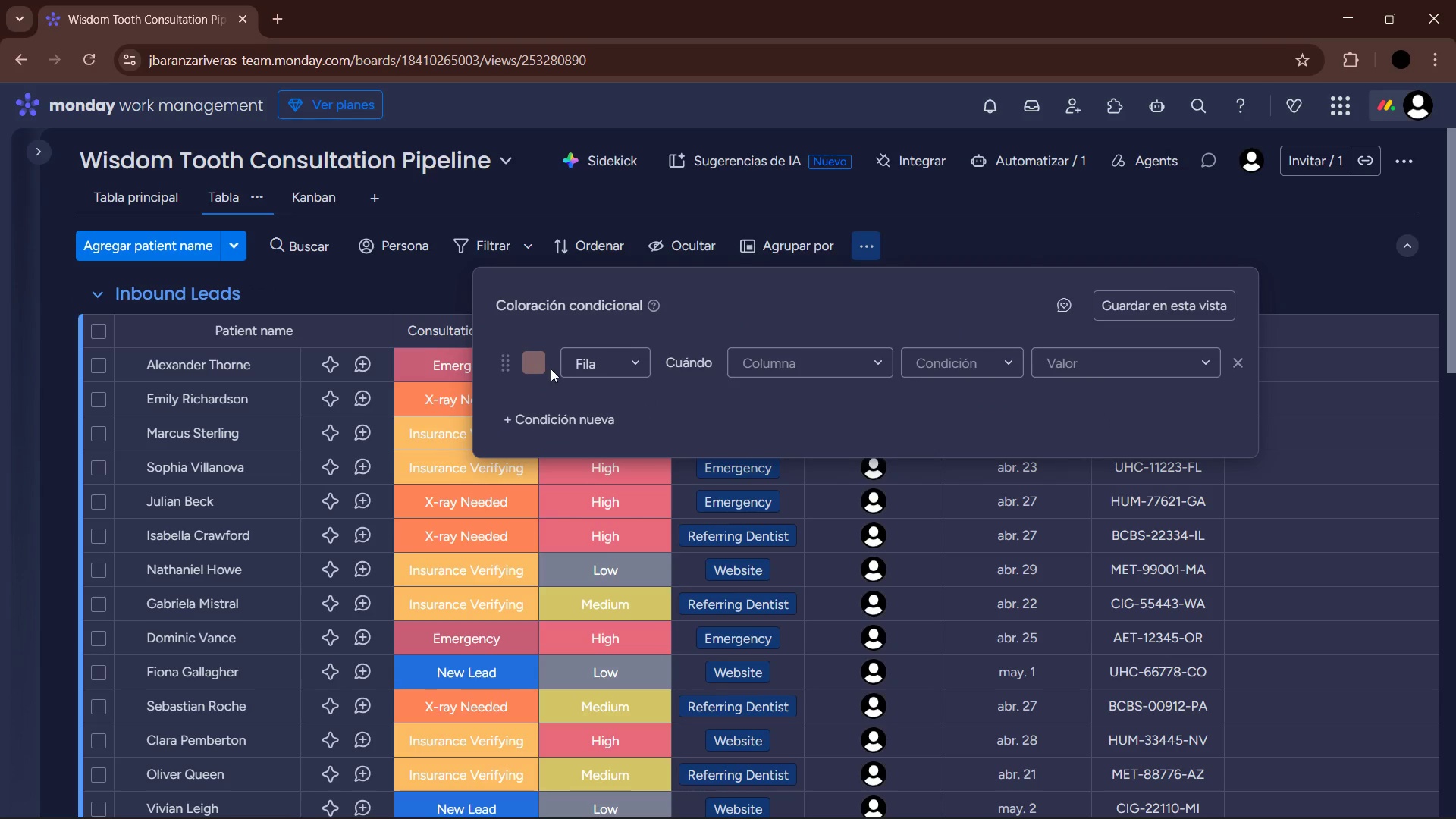 
left_click([545, 366])
 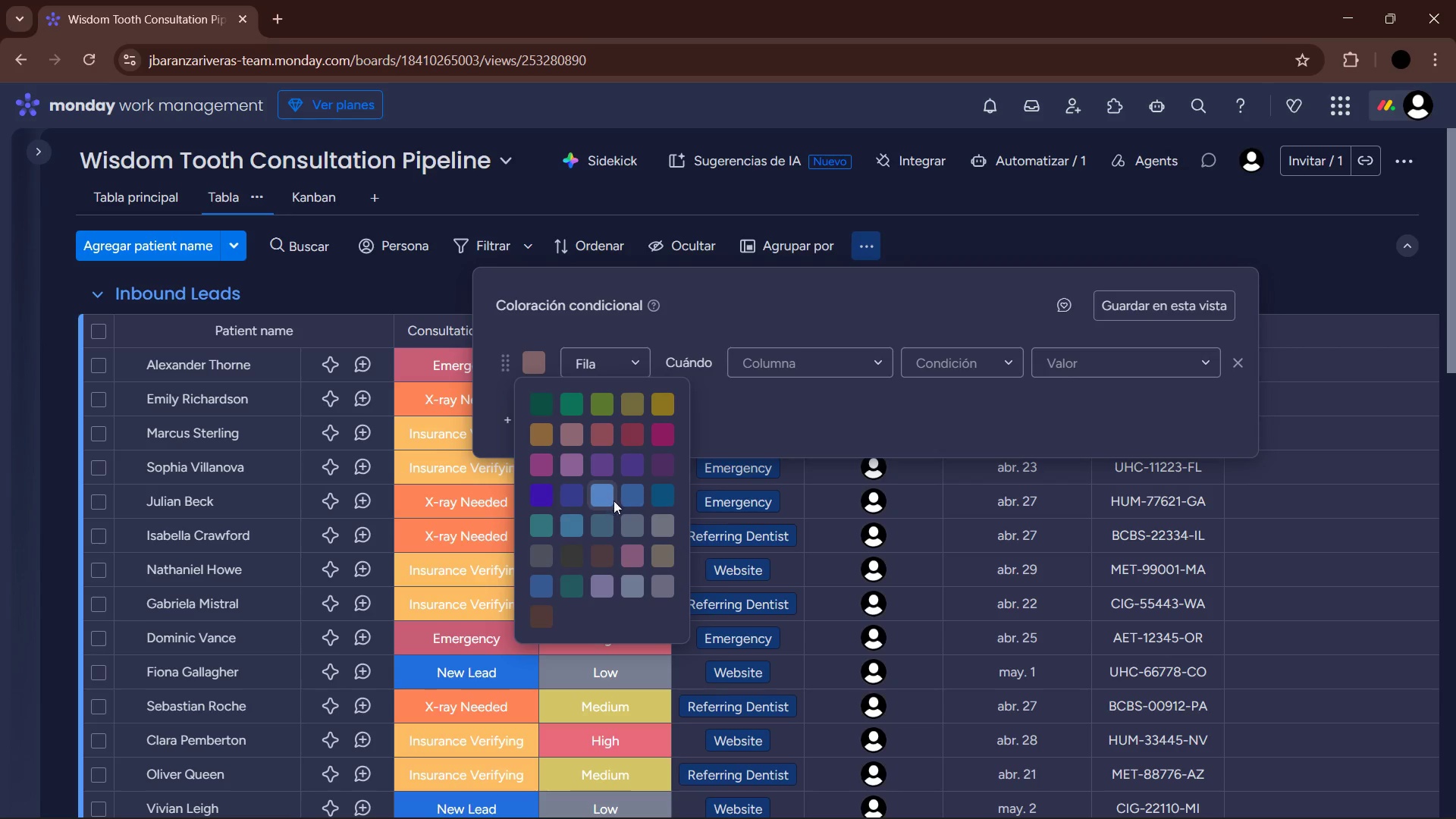 
left_click([634, 435])
 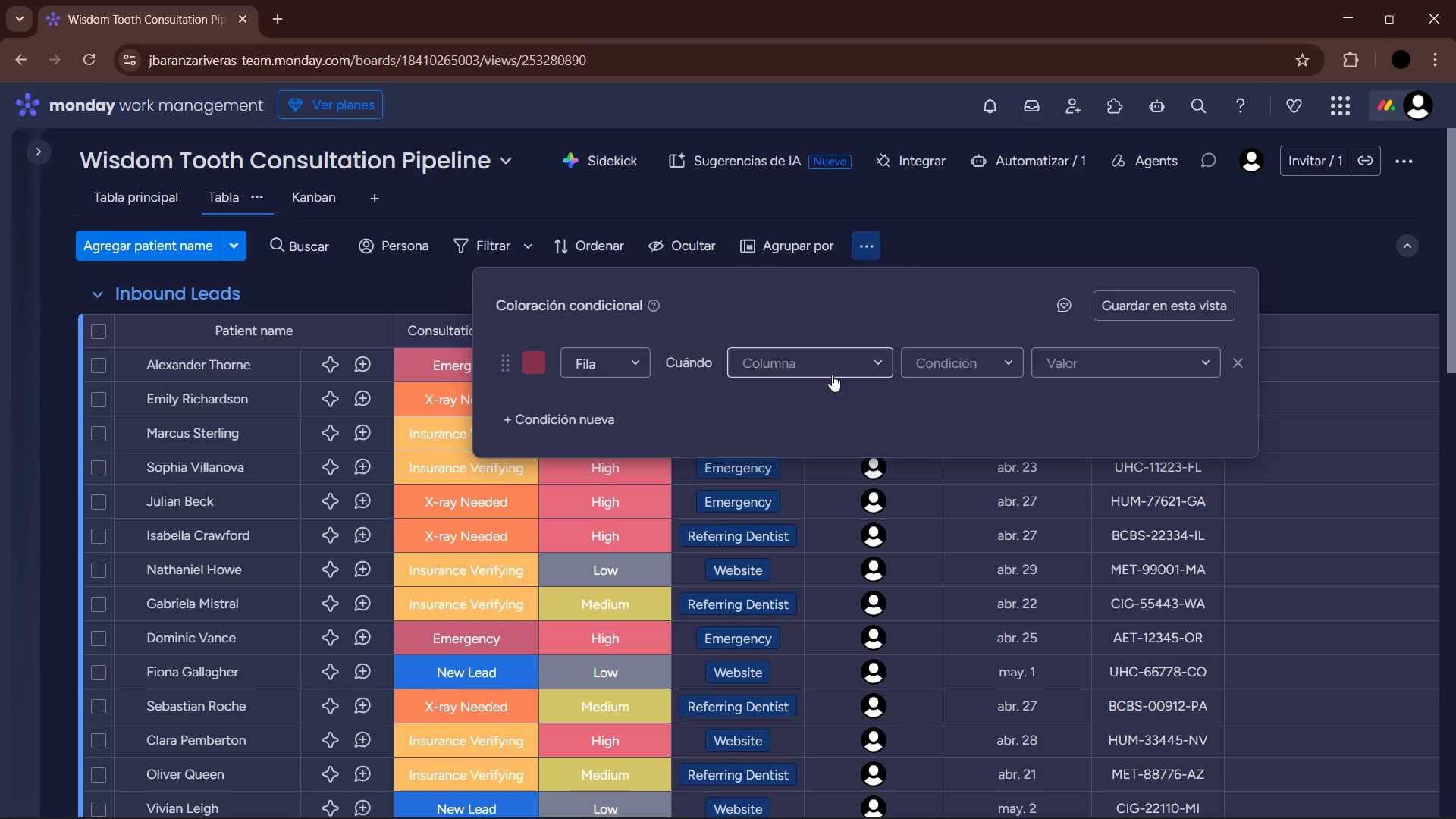 
left_click([833, 372])
 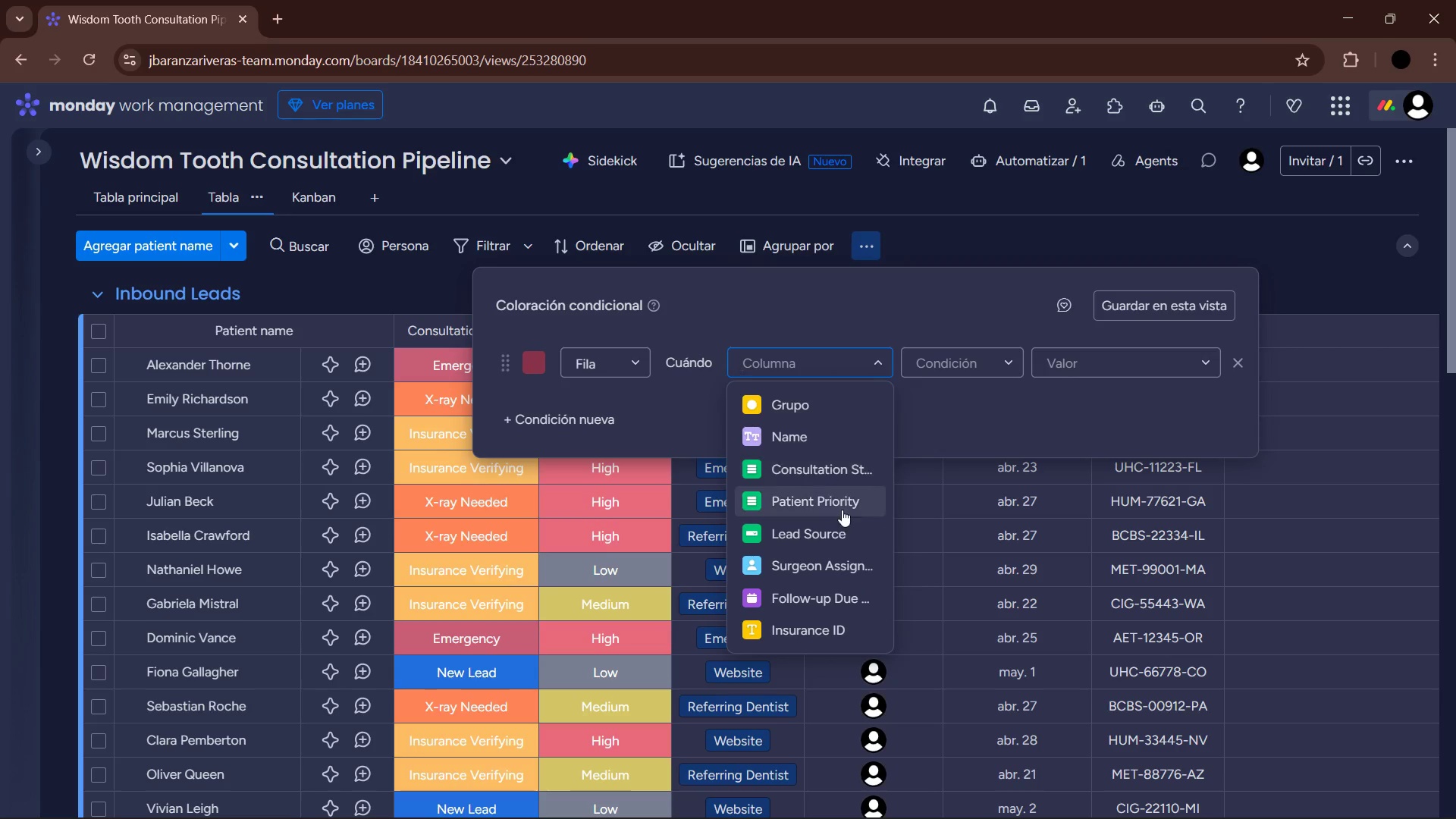 
left_click([833, 507])
 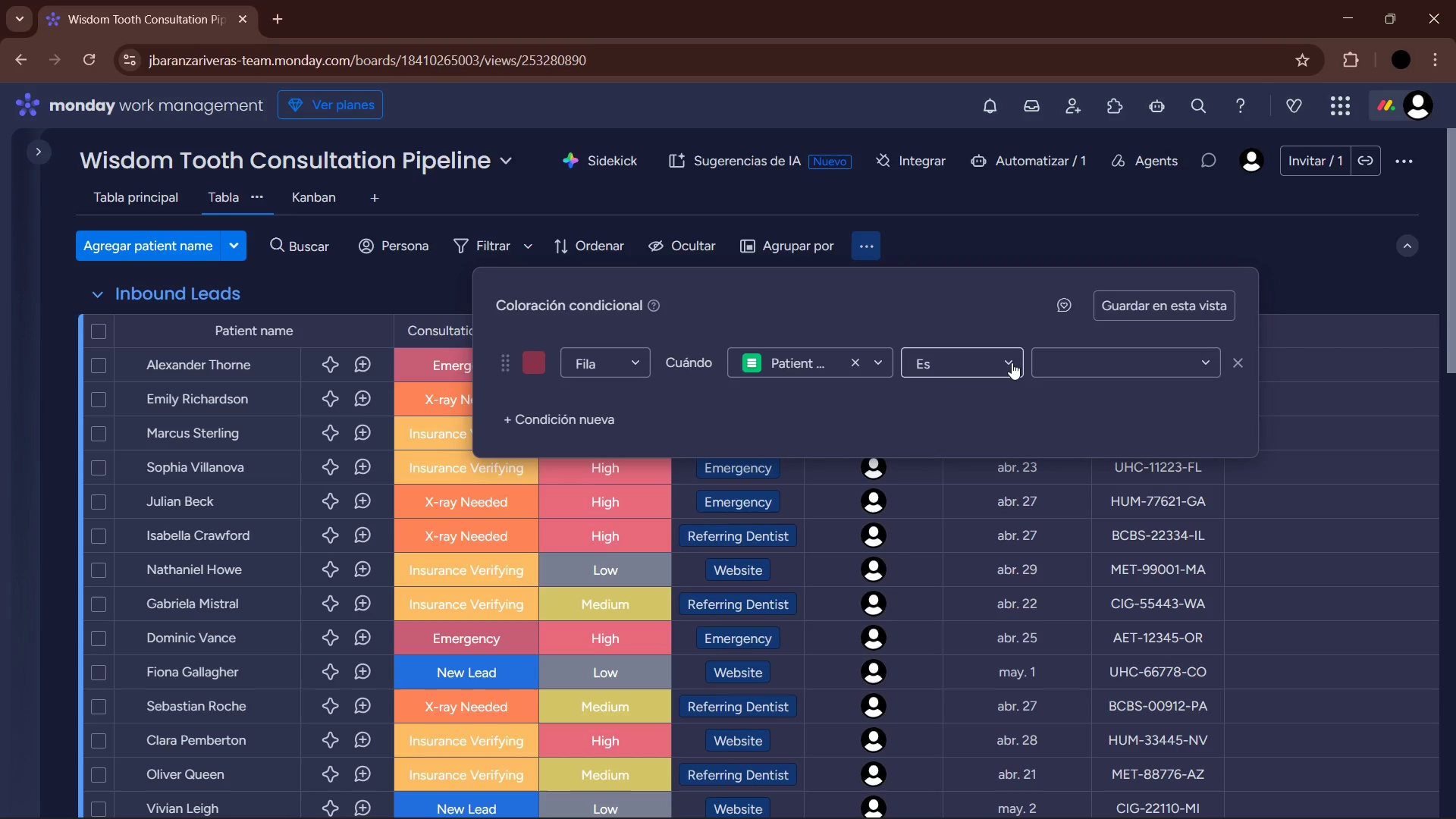 
left_click([1142, 360])
 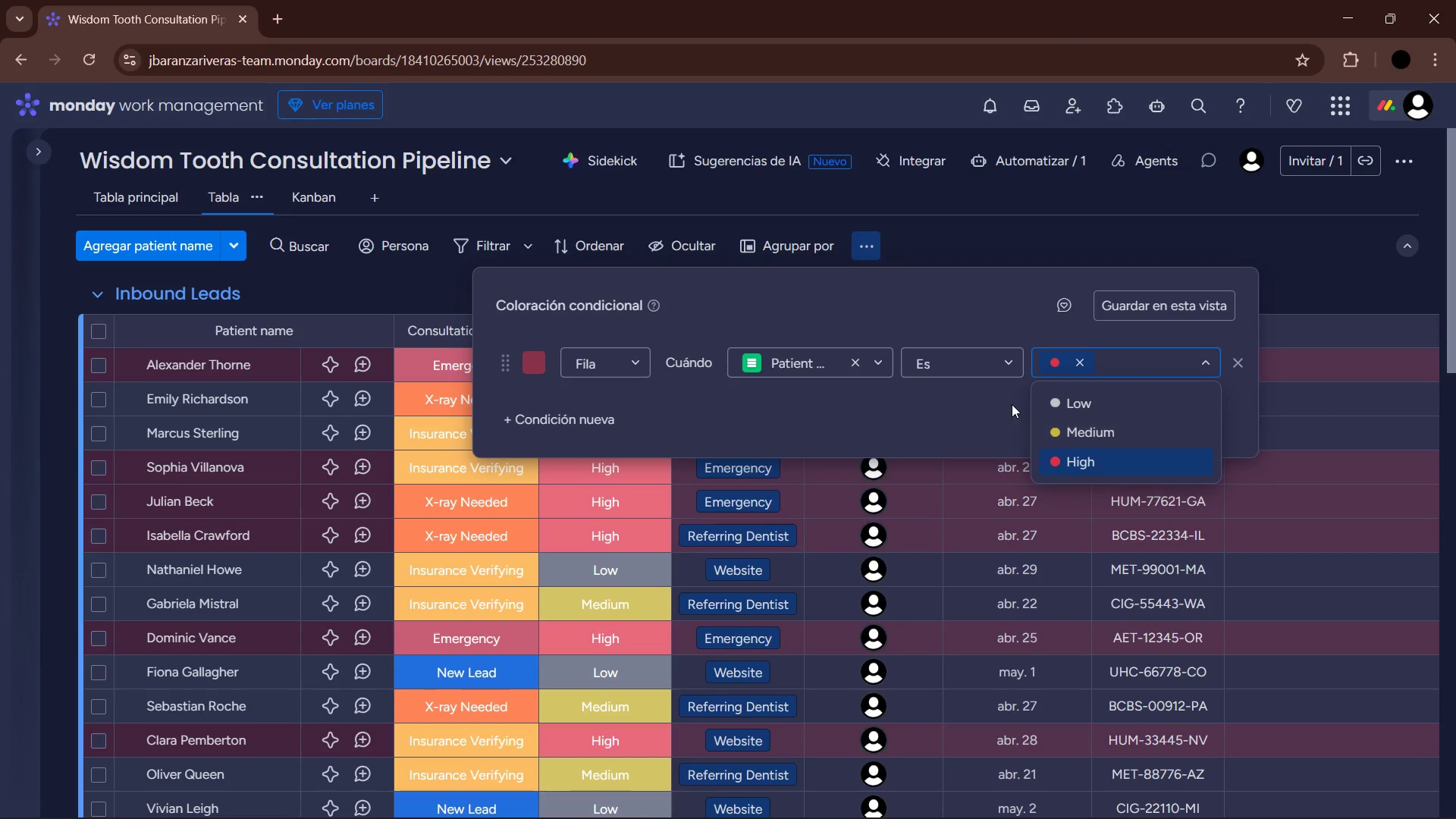 
left_click([1157, 318])
 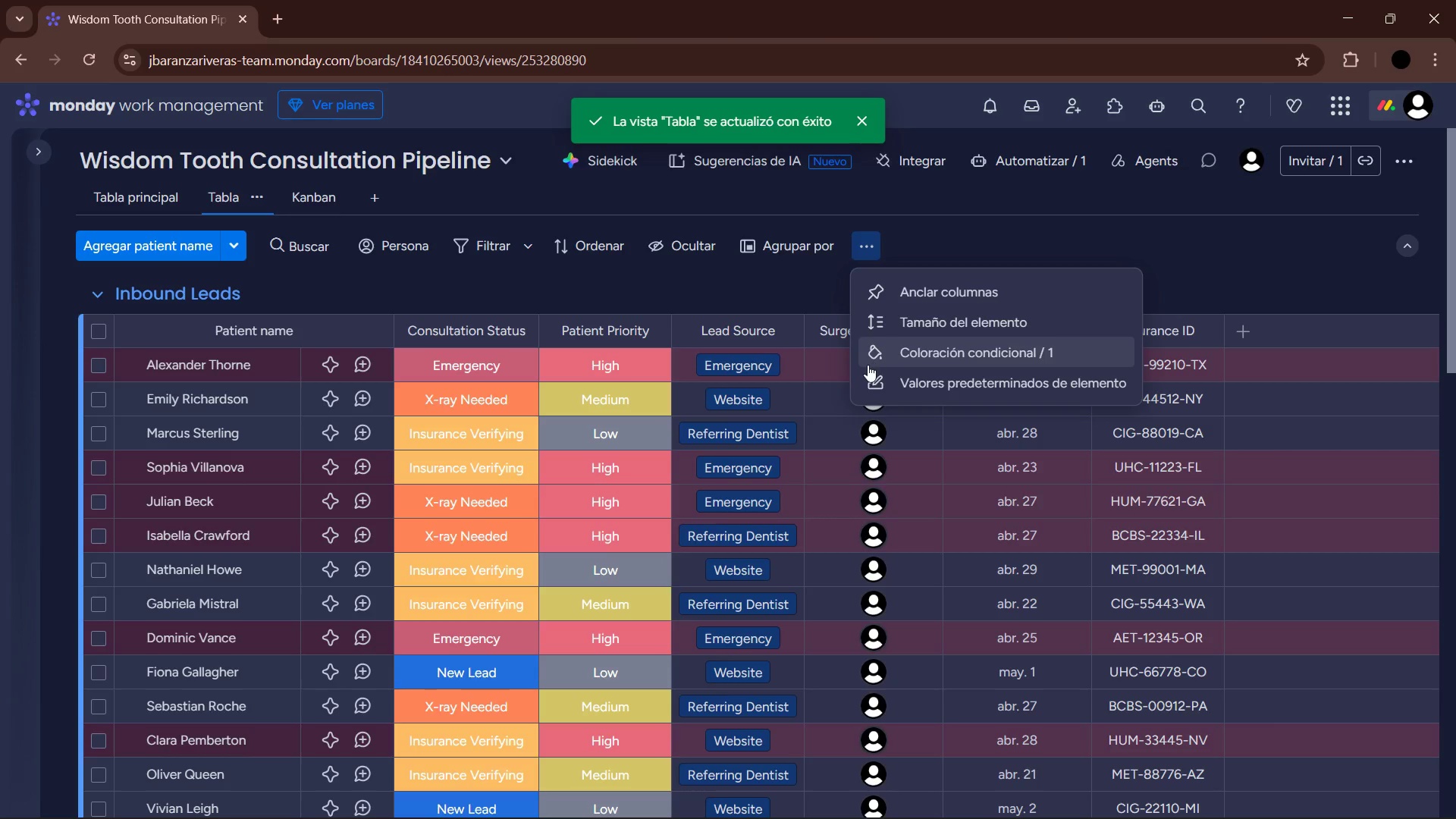 
left_click([922, 359])
 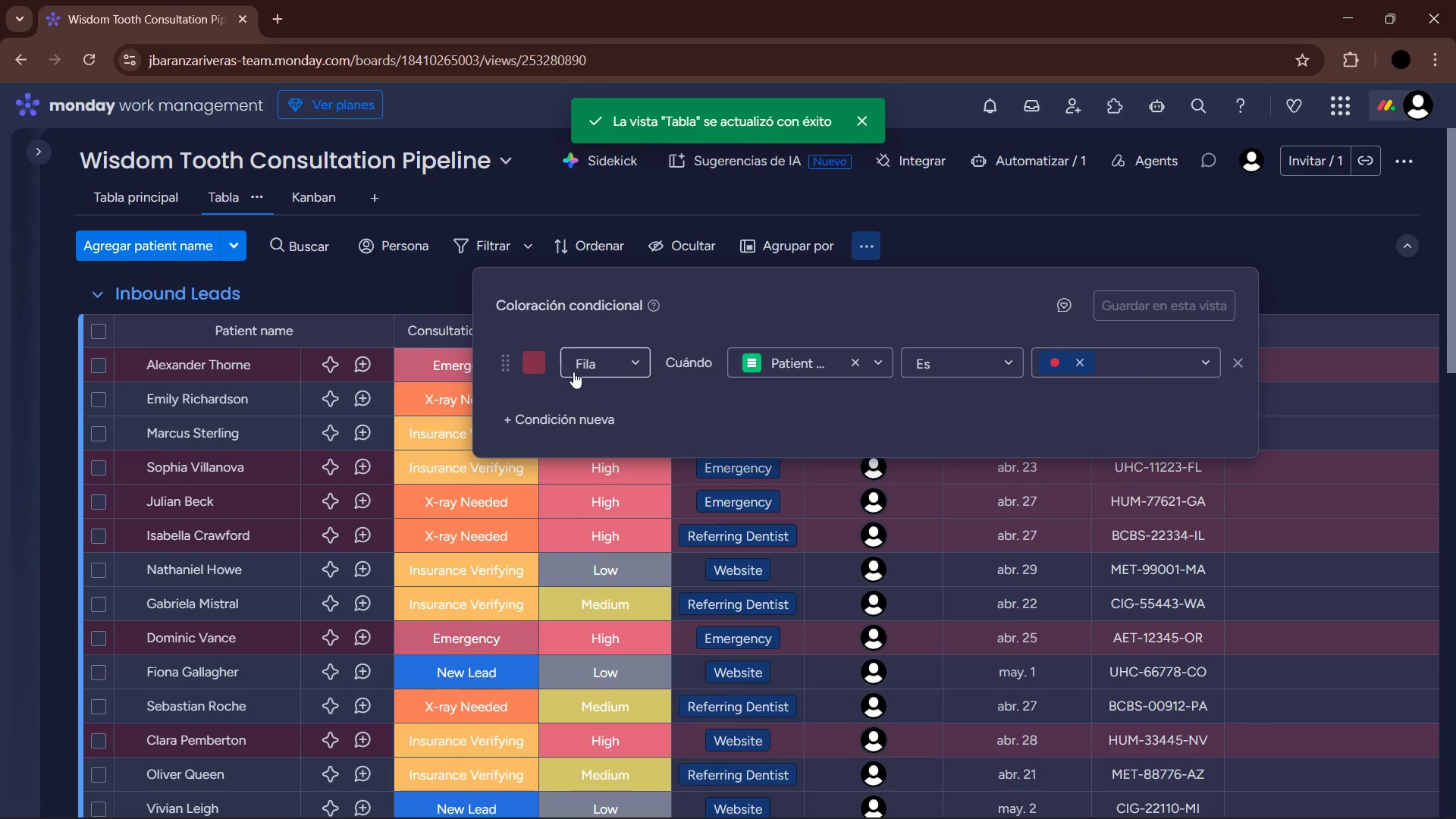 
left_click([547, 419])
 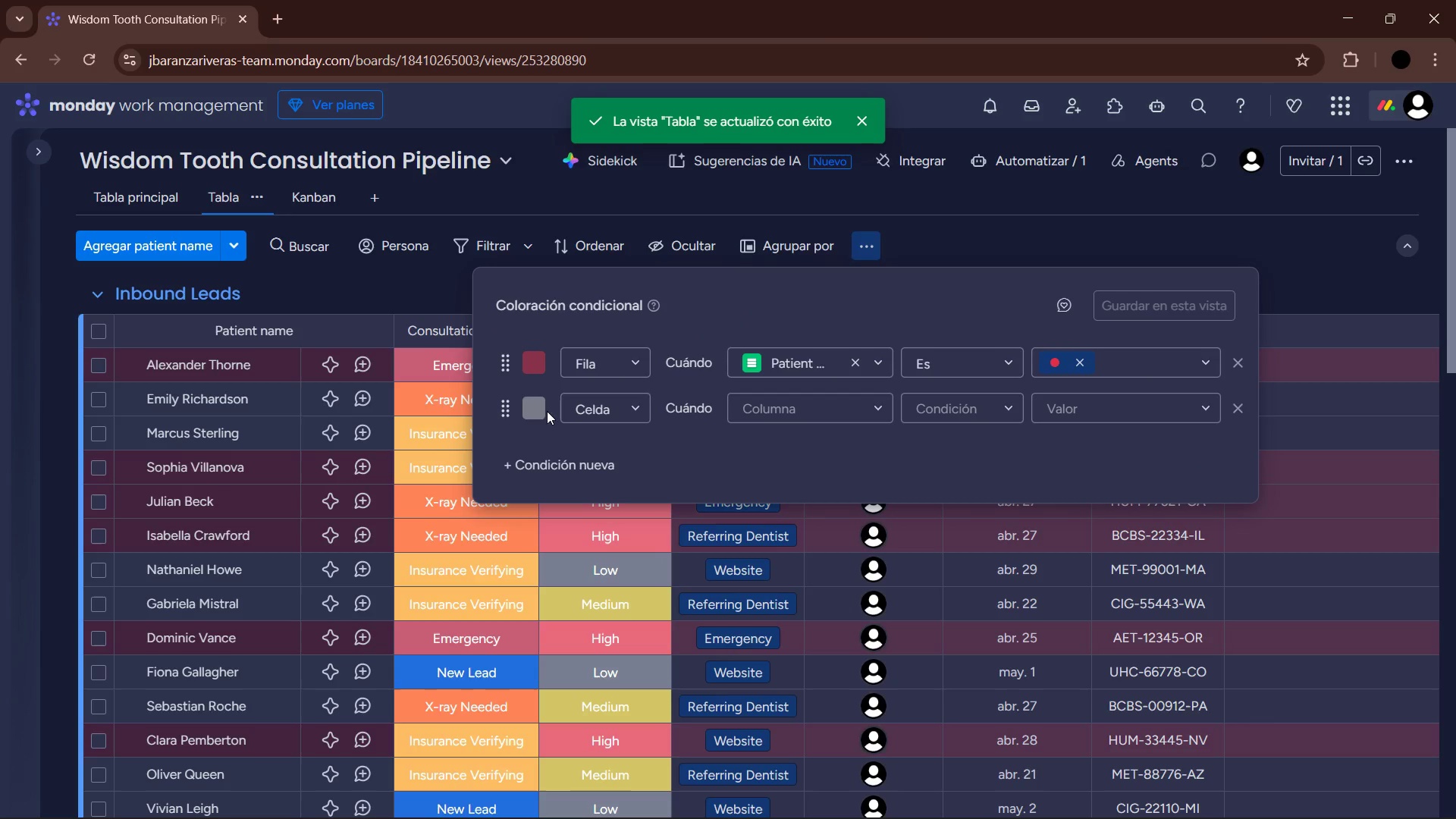 
left_click([539, 406])
 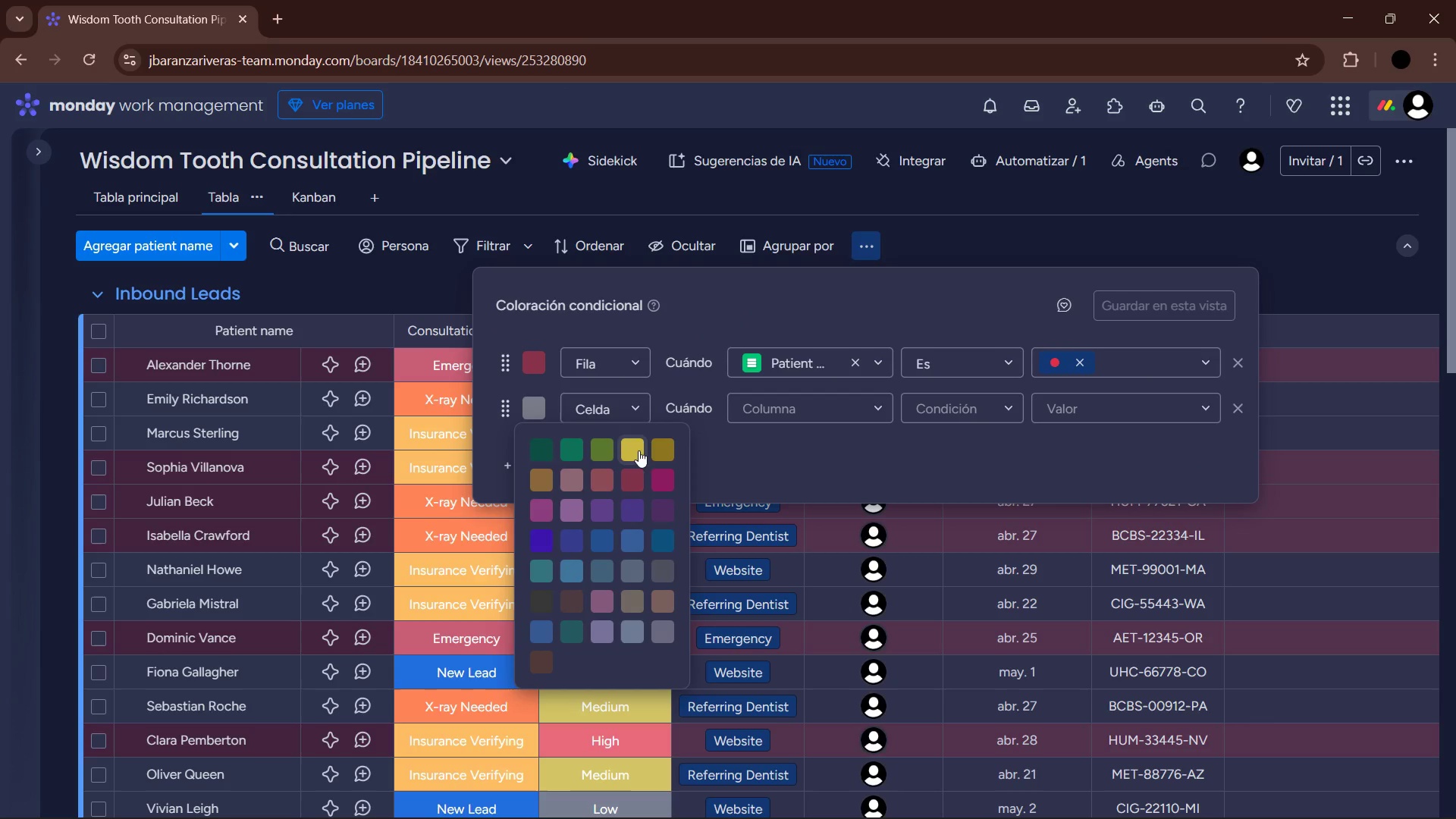 
left_click([663, 450])
 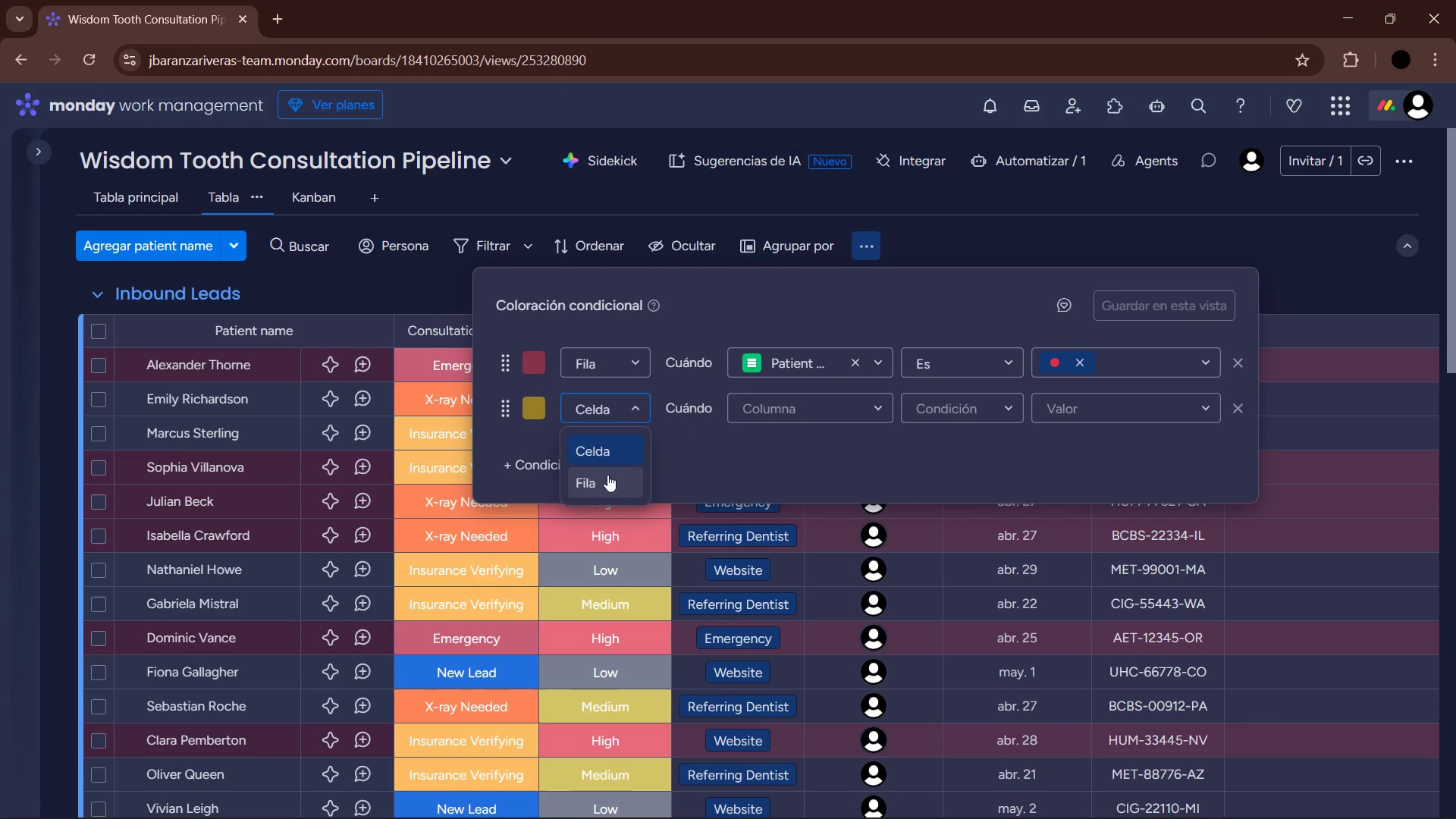 
left_click([793, 409])
 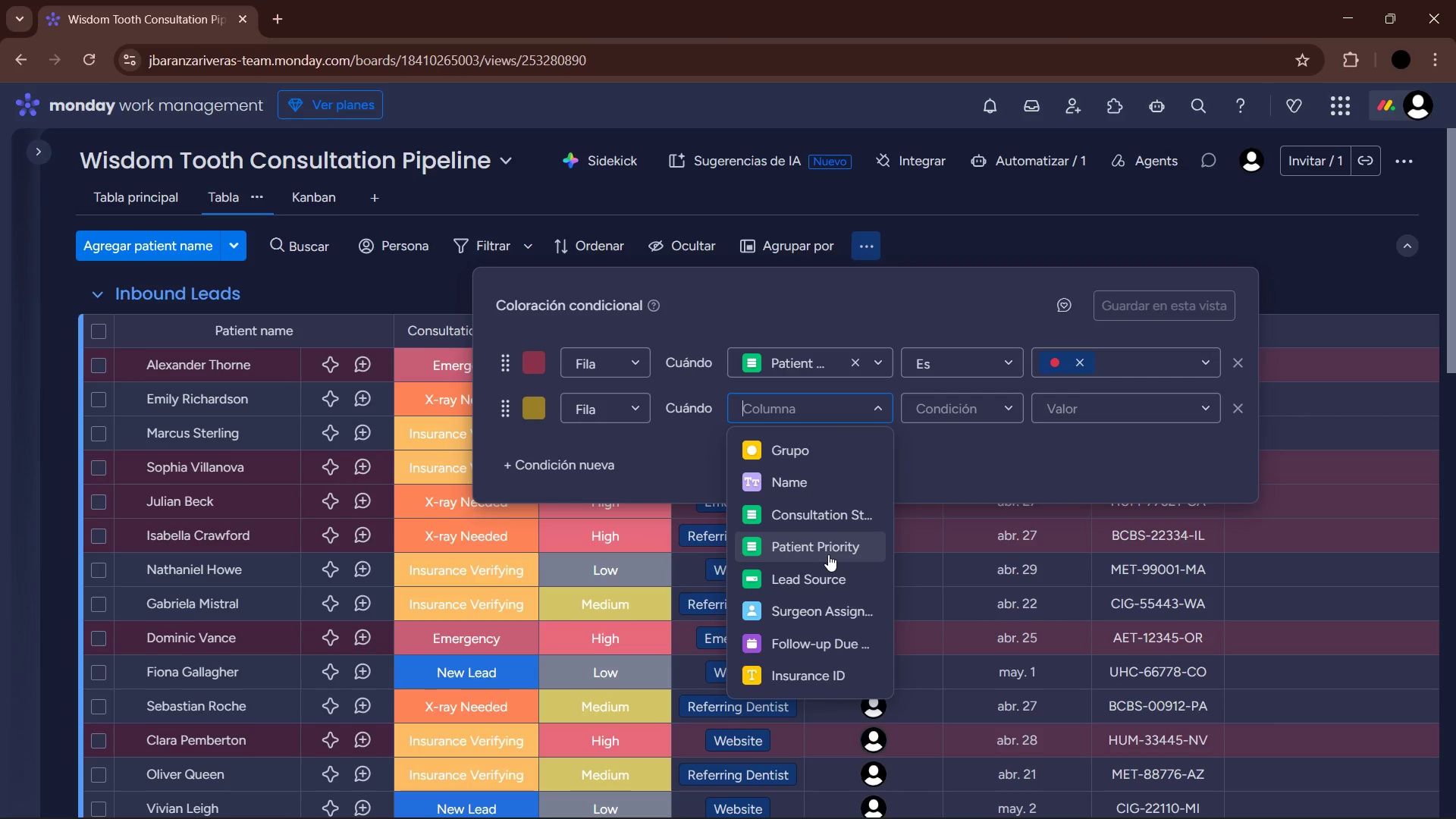 
left_click([845, 521])
 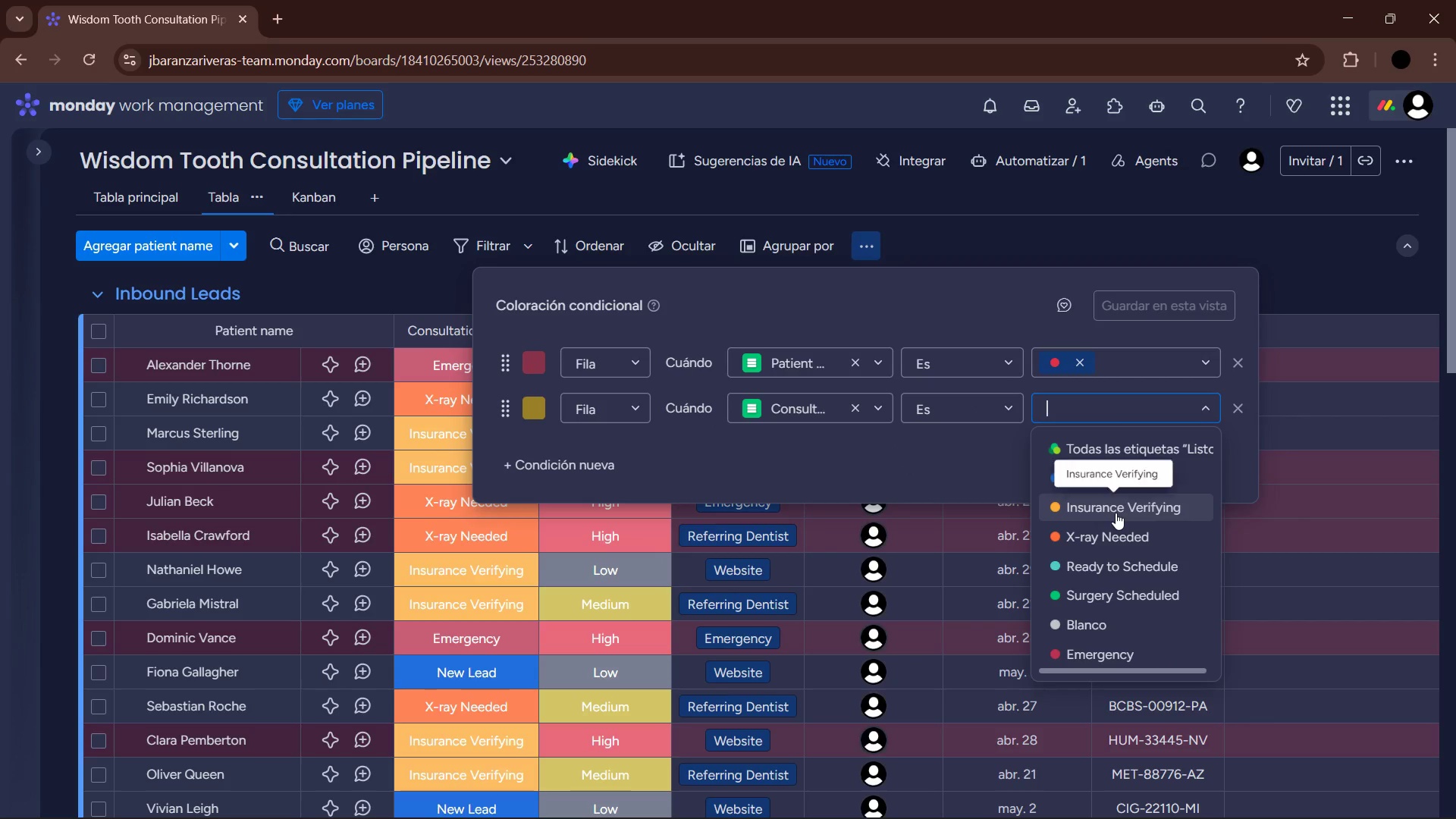 
wait(6.48)
 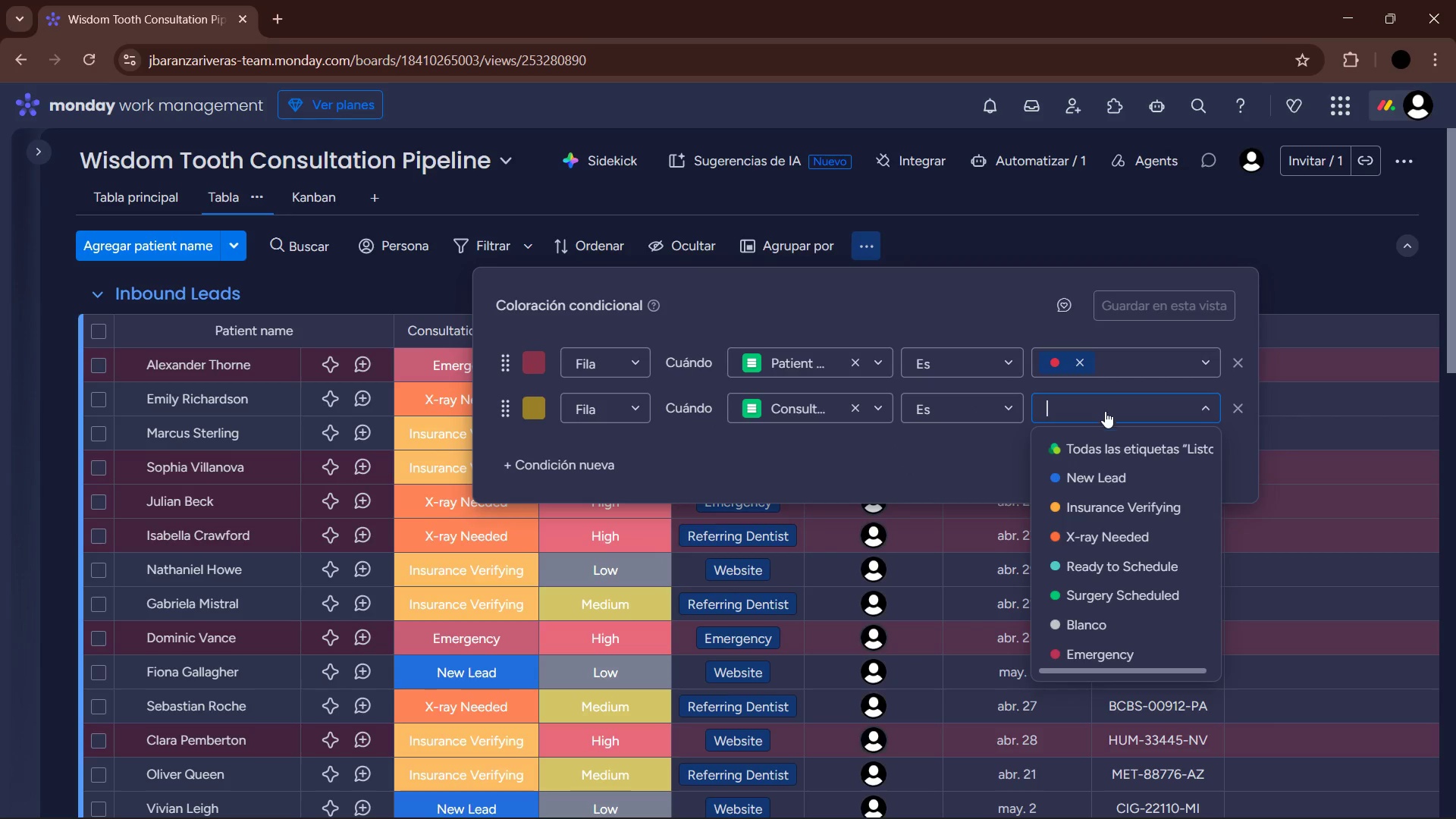 
left_click([831, 414])
 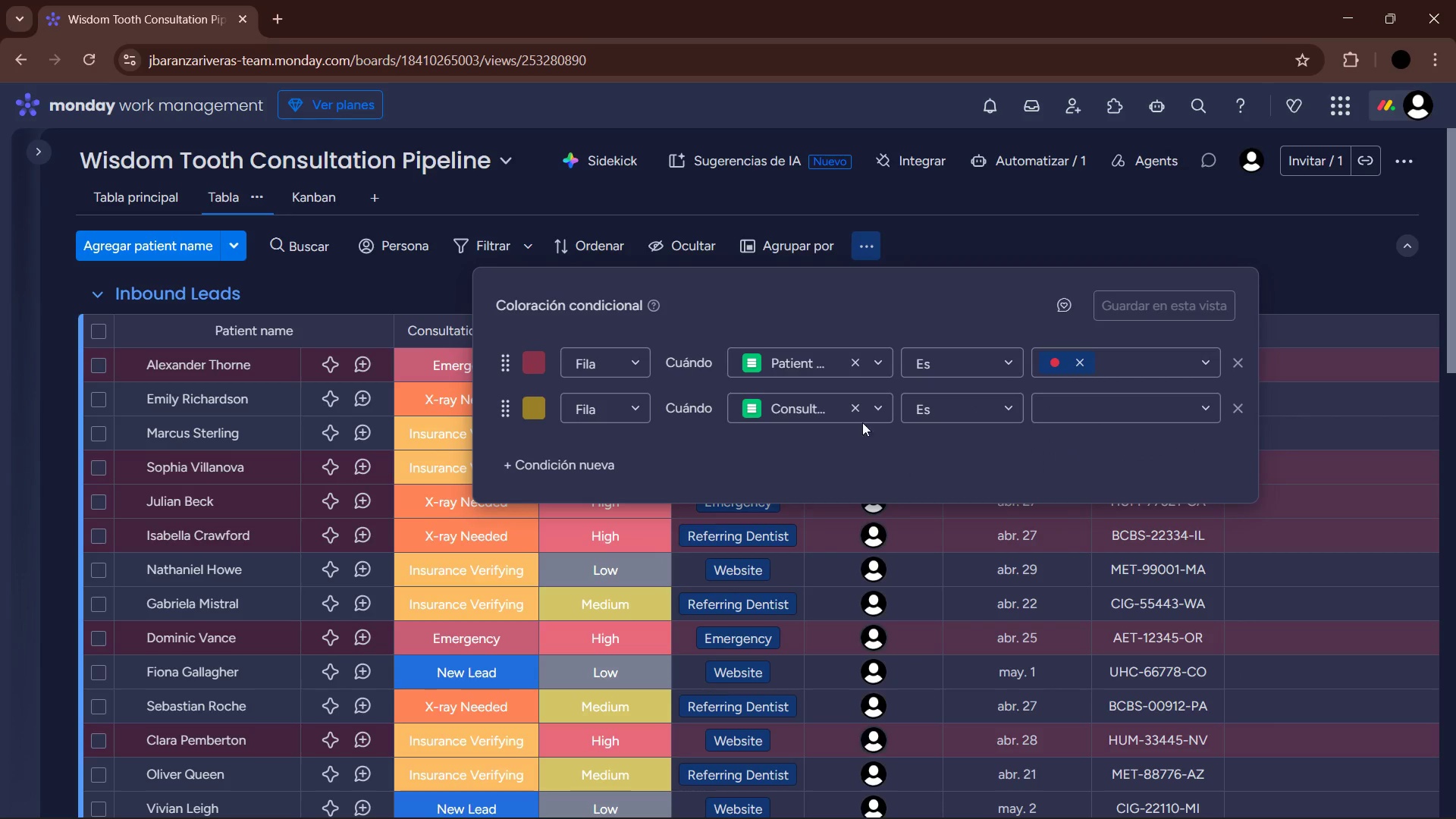 
left_click([873, 409])
 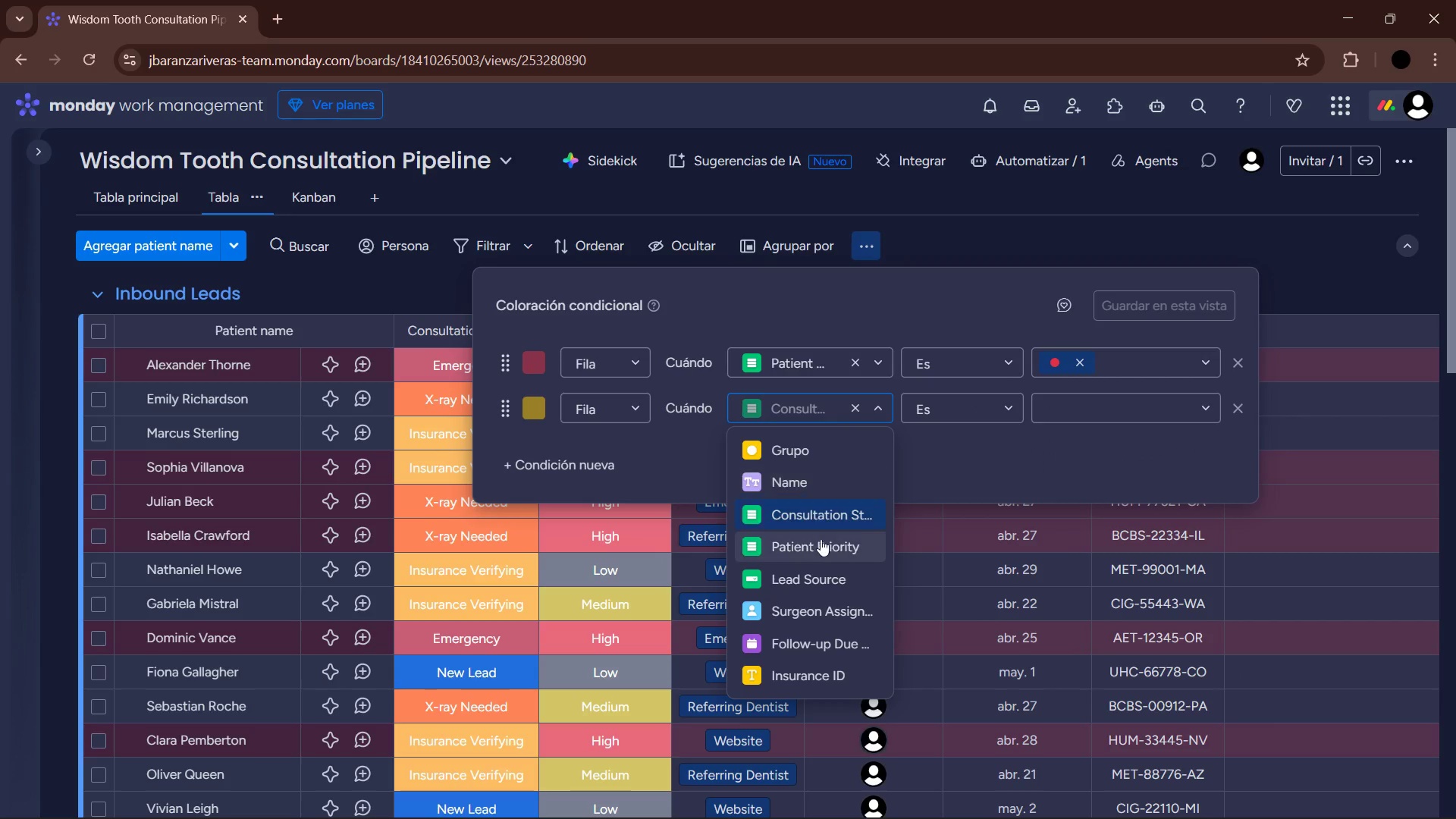 
left_click([821, 551])
 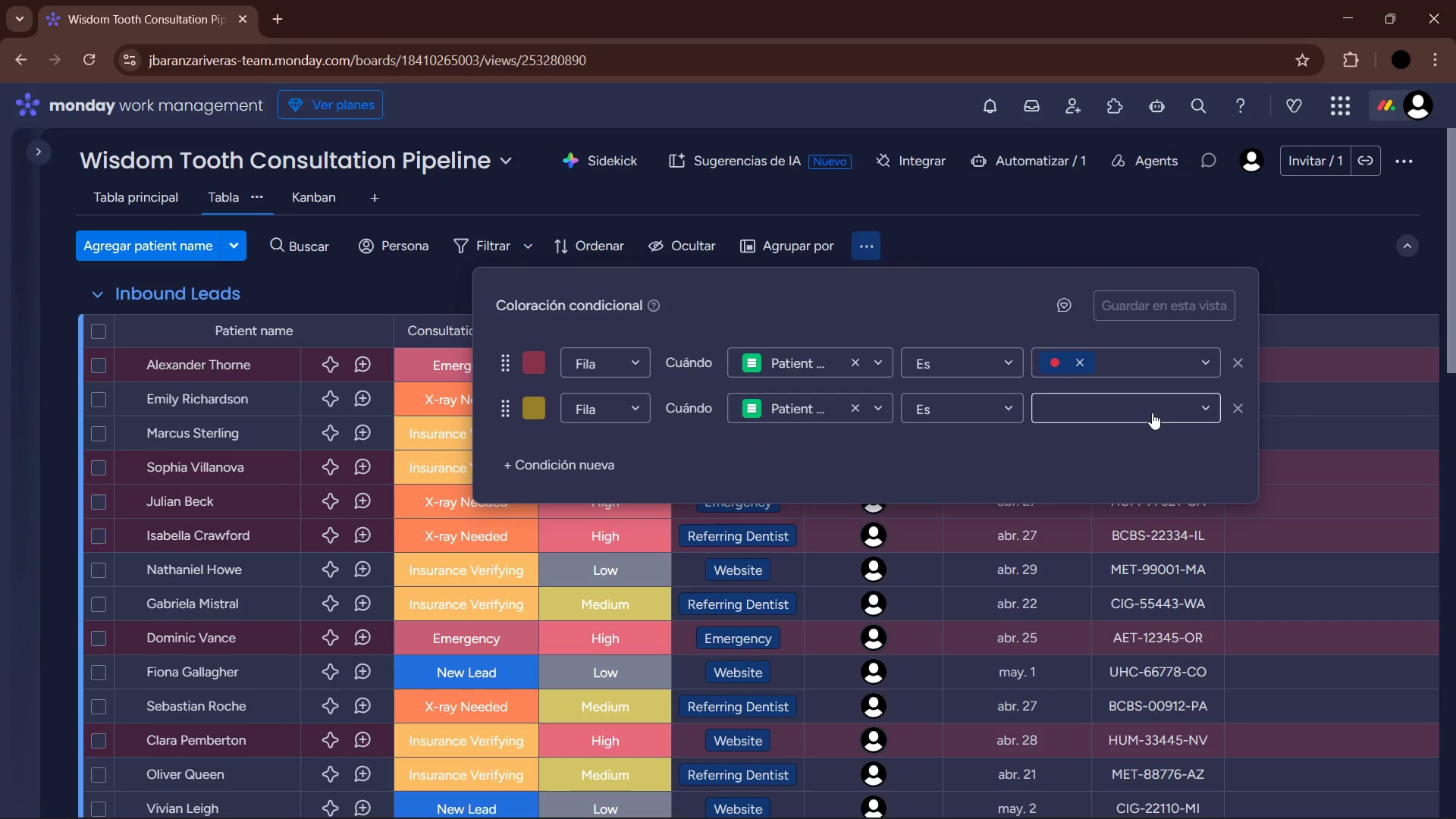 
left_click([1159, 407])
 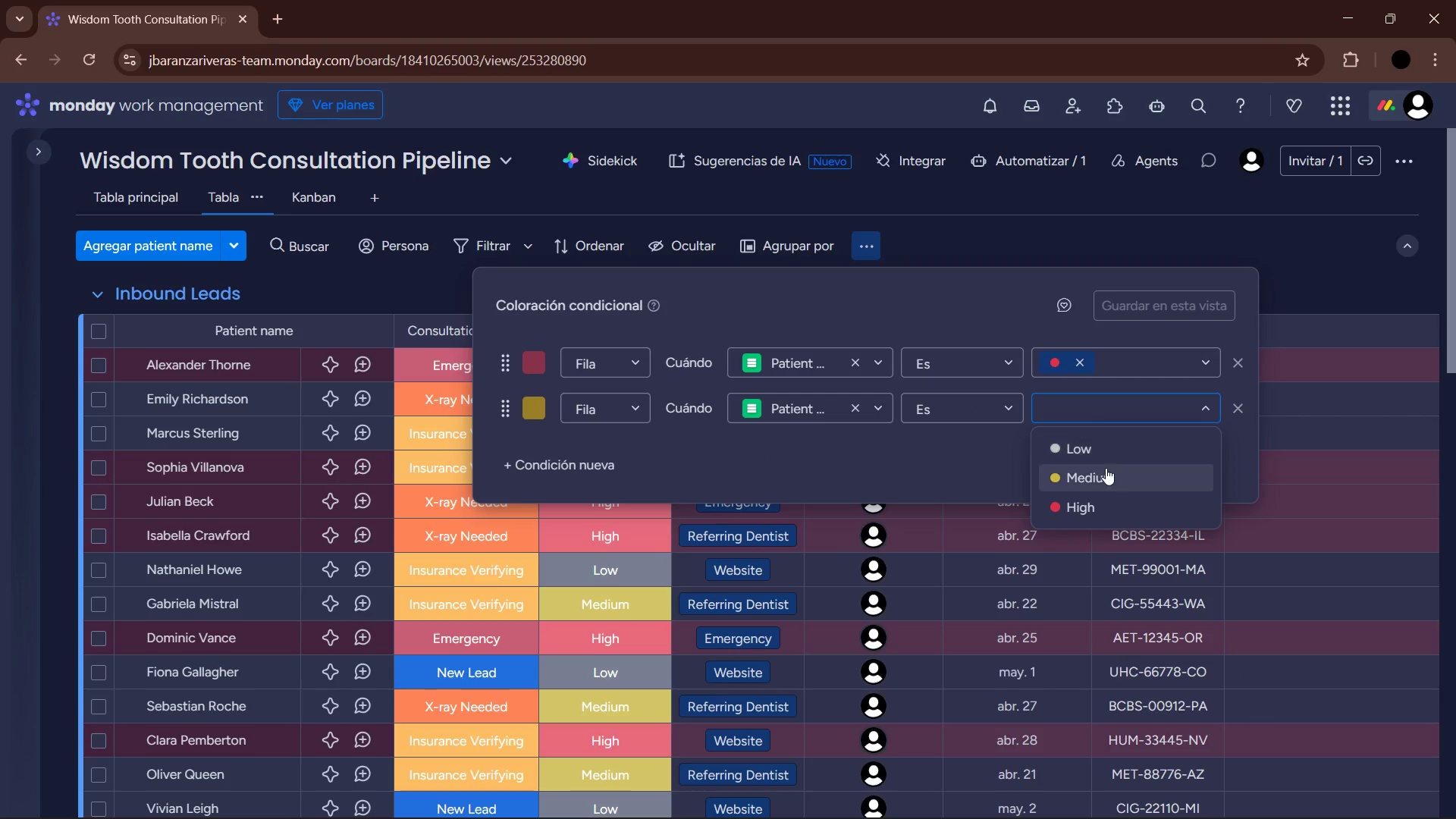 
left_click([1110, 471])
 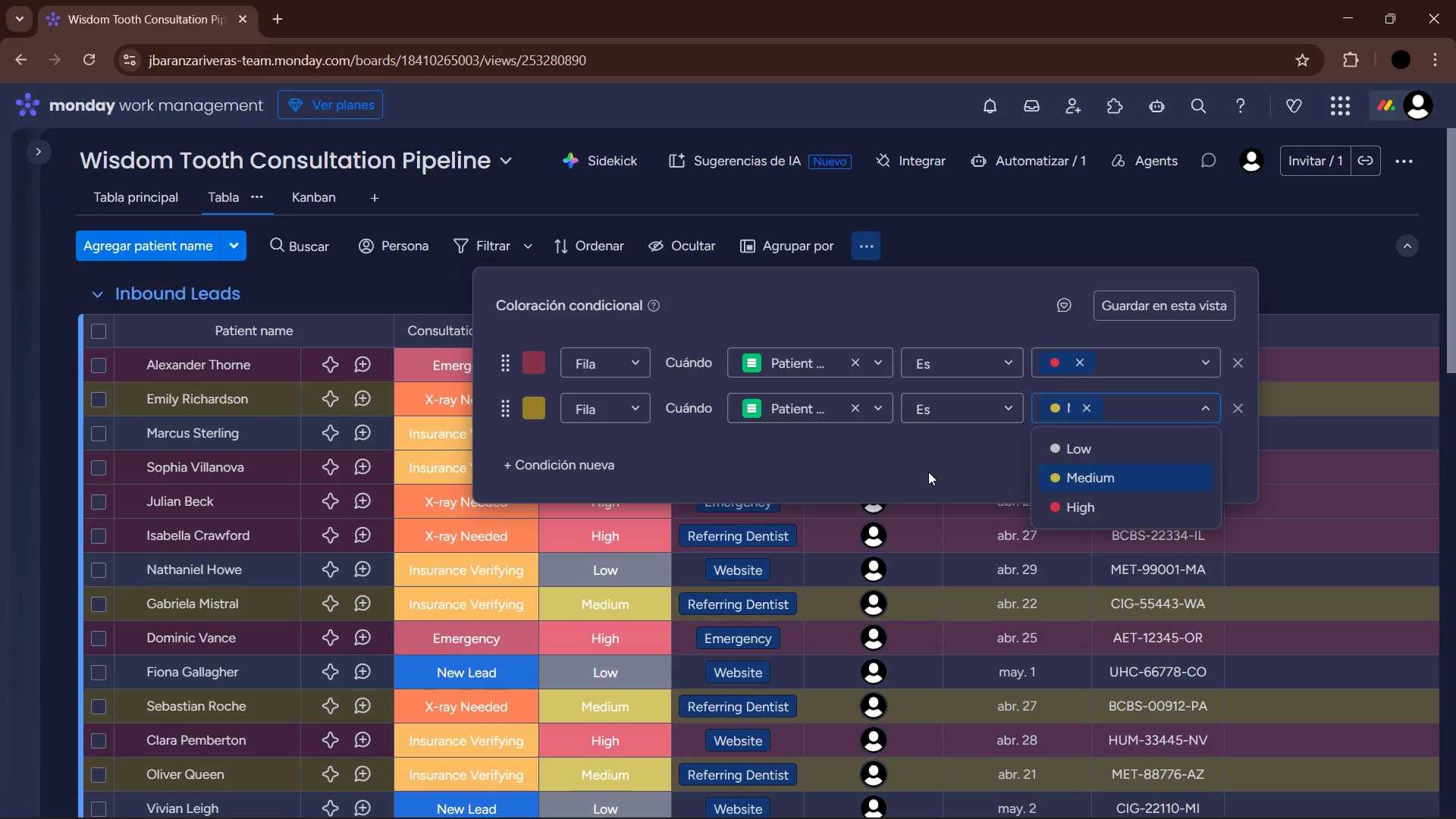 
left_click([827, 474])
 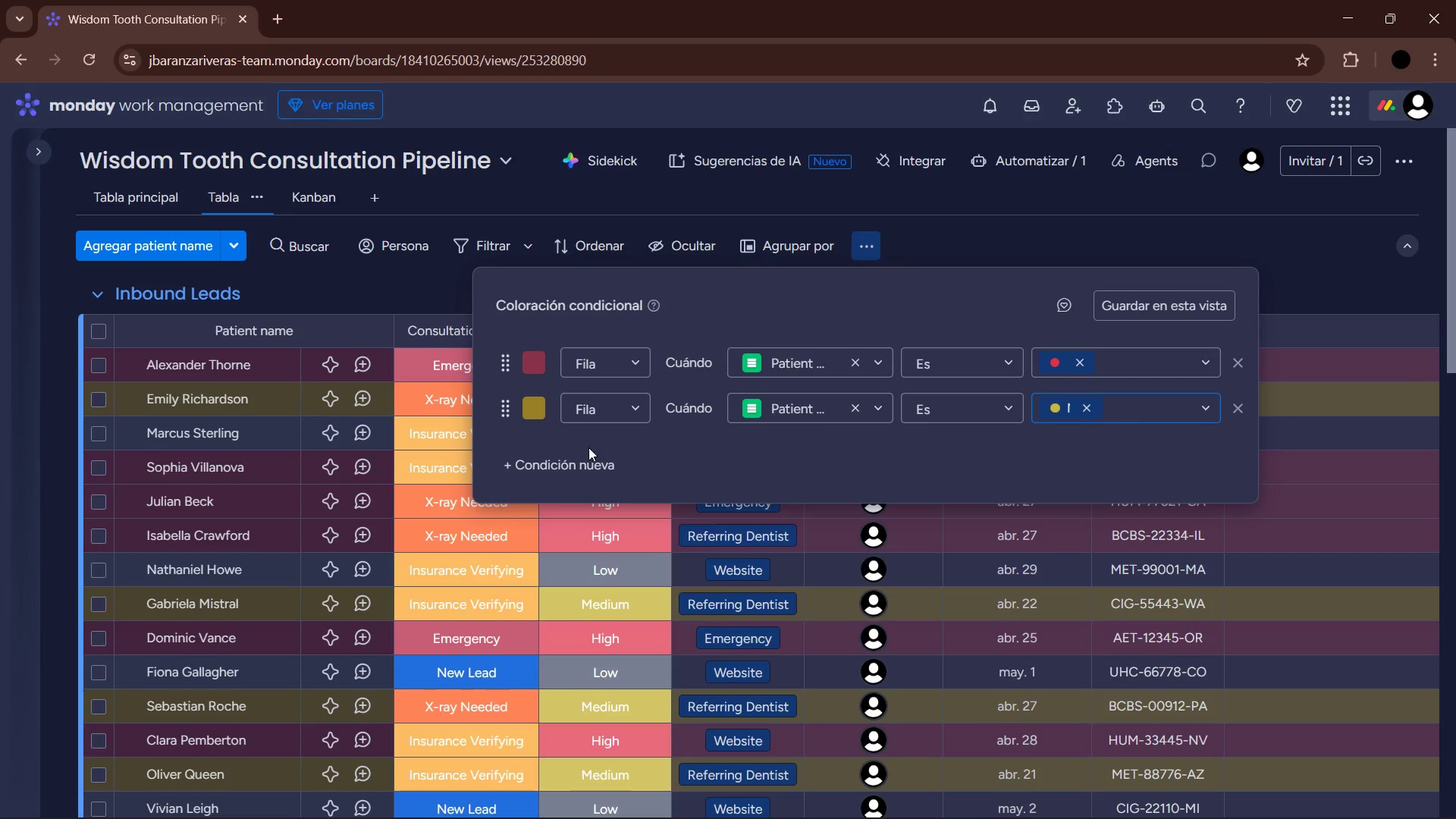 
left_click([579, 460])
 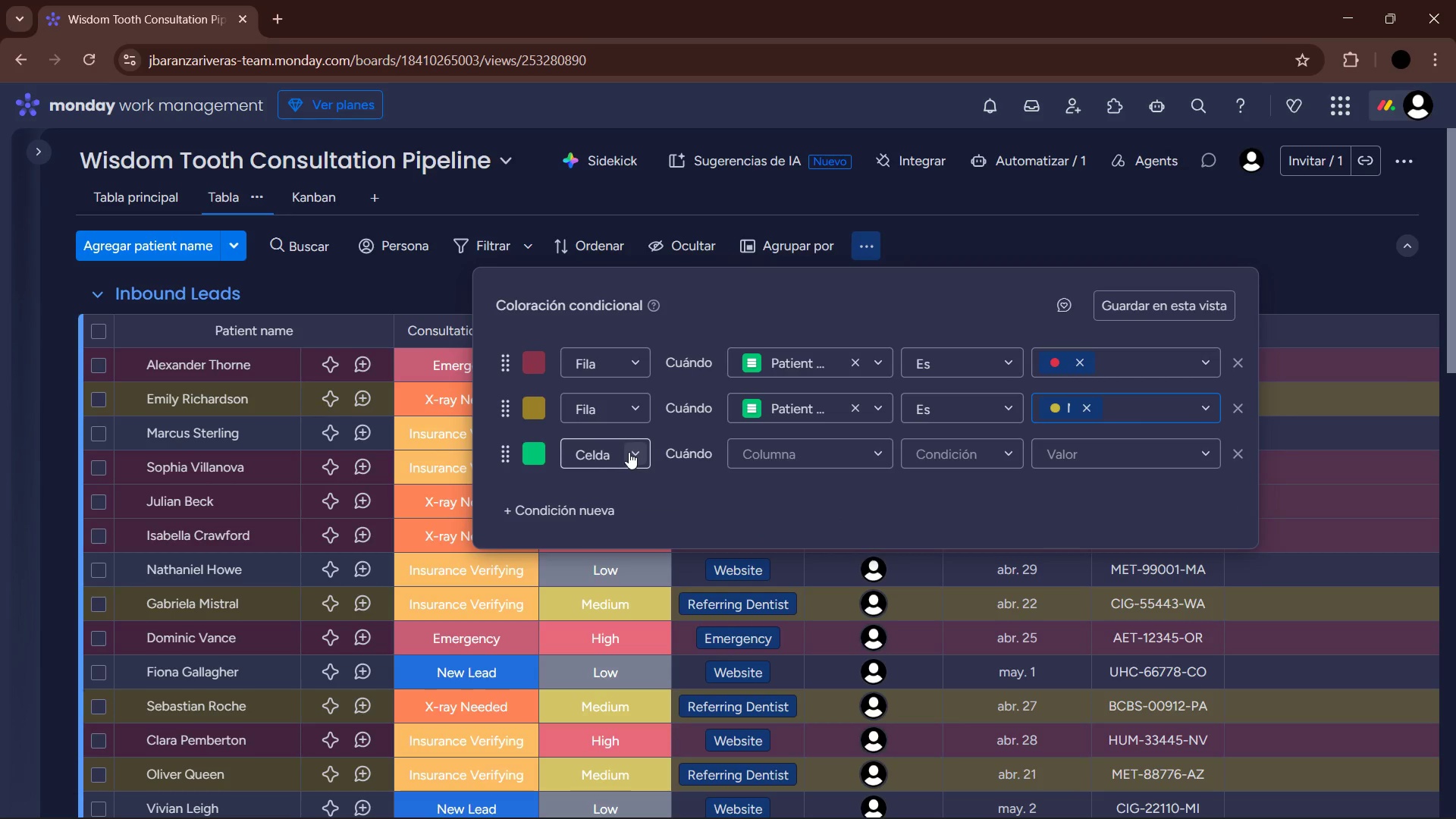 
wait(8.5)
 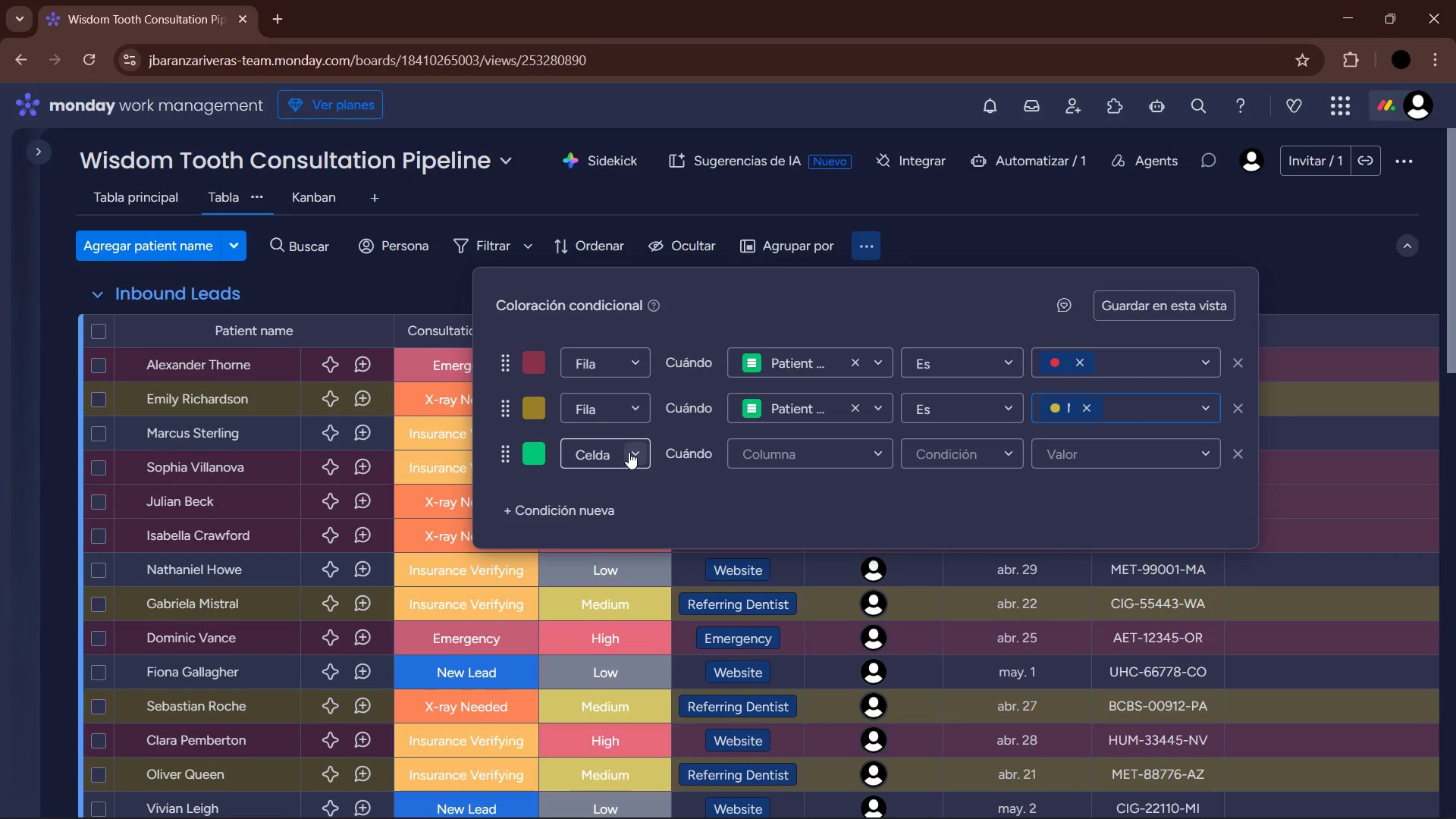 
left_click([598, 528])
 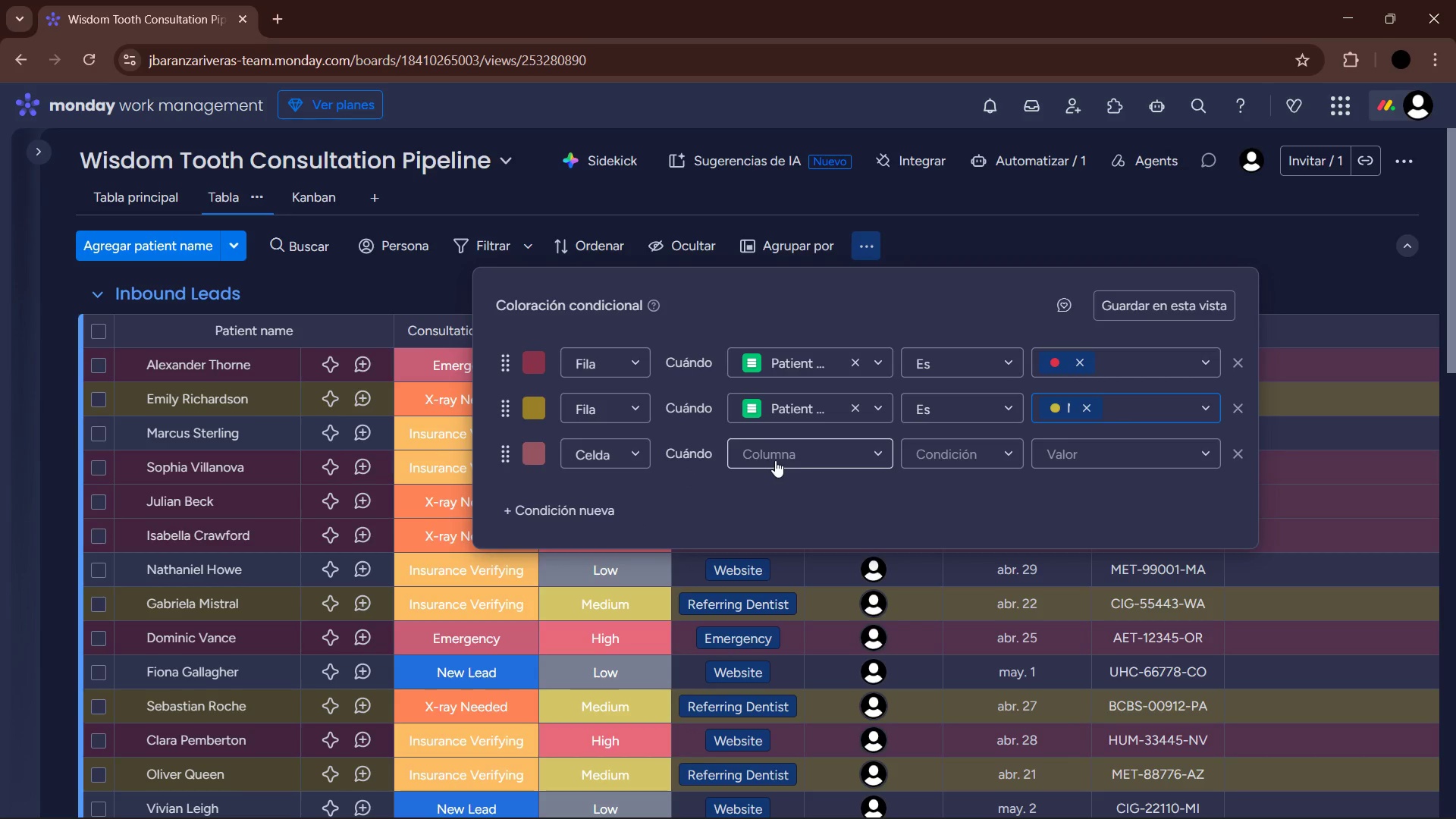 
left_click([811, 458])
 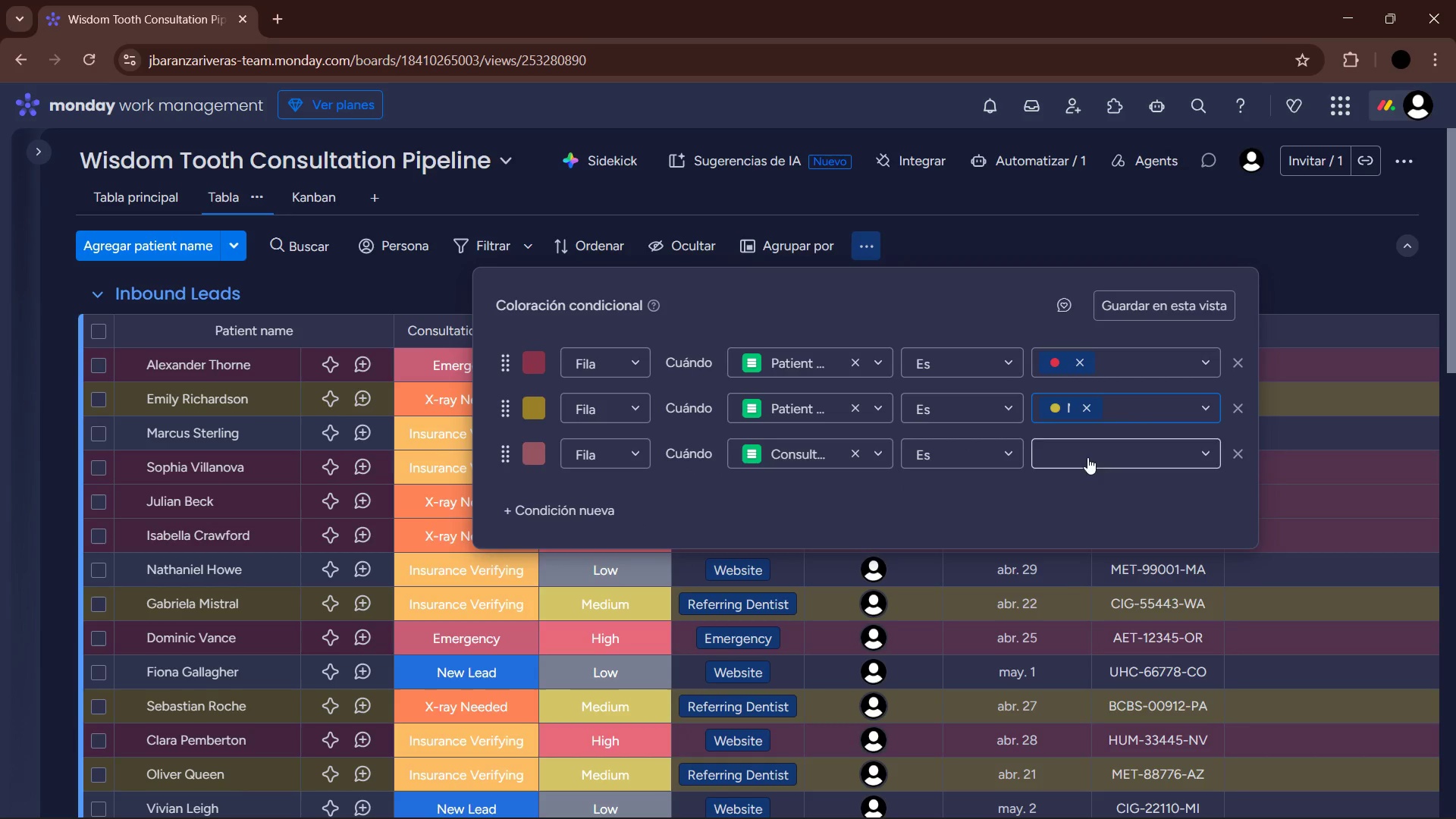 
left_click([1105, 576])
 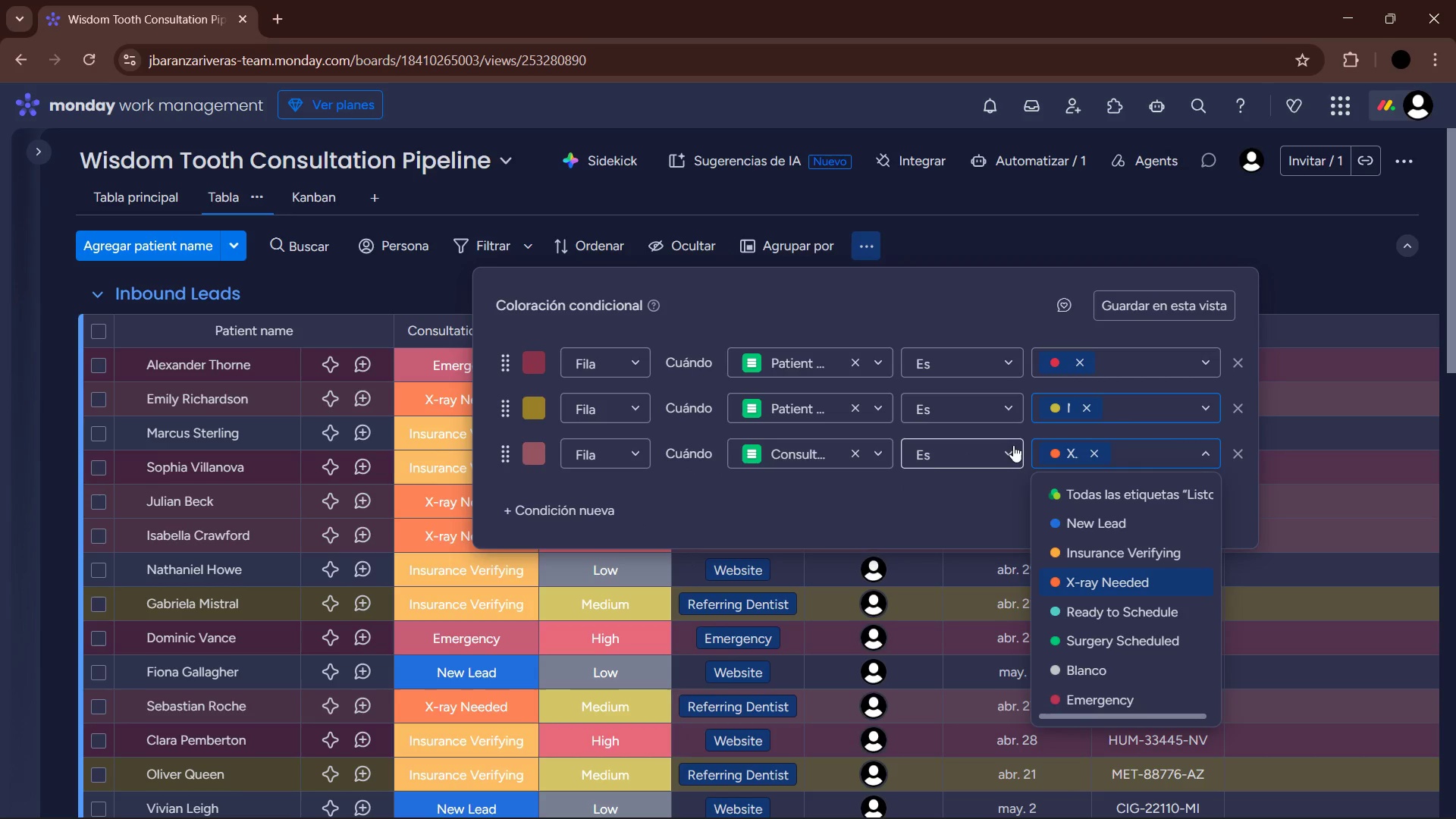 
left_click([629, 452])
 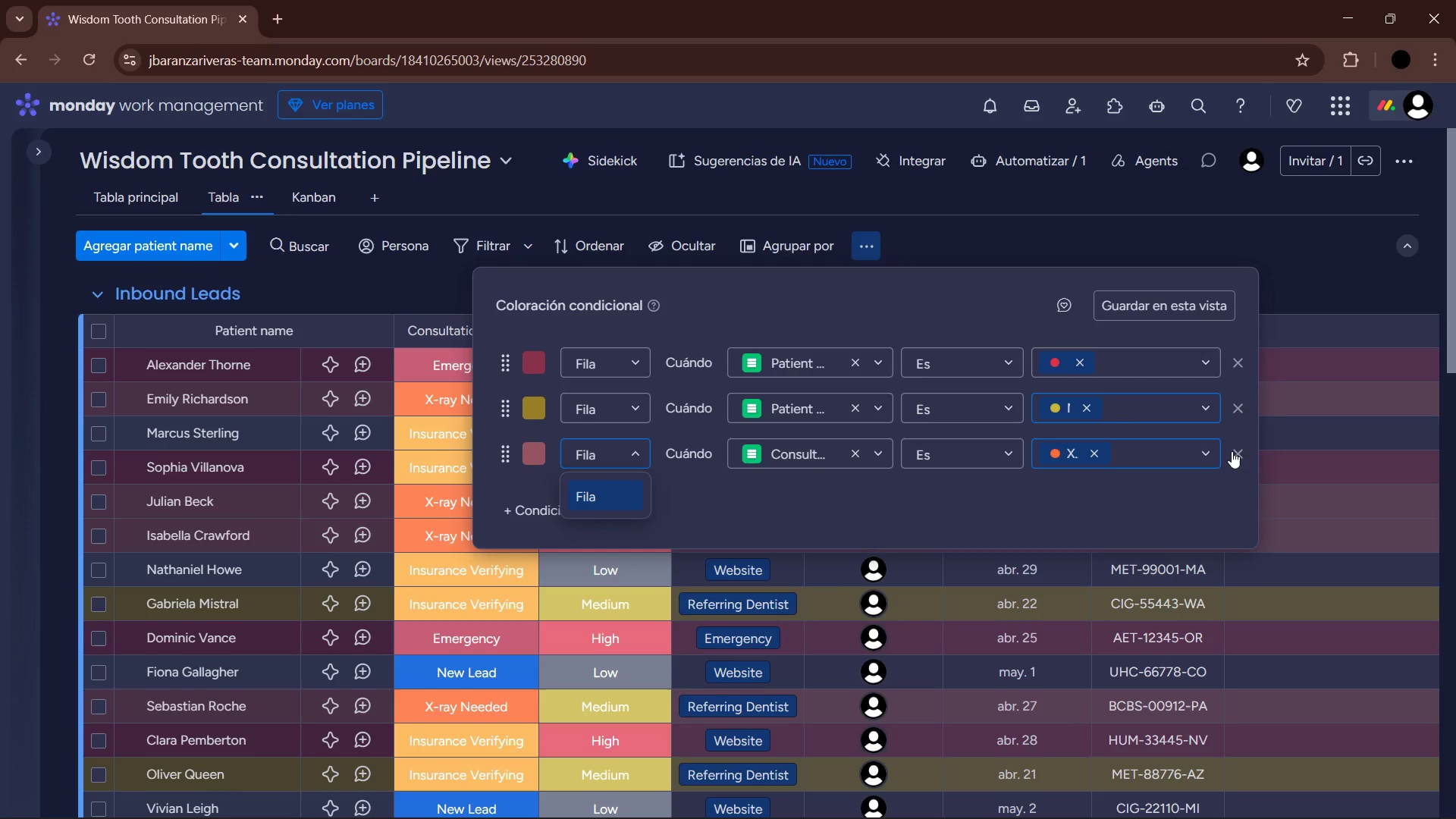 
double_click([1243, 458])
 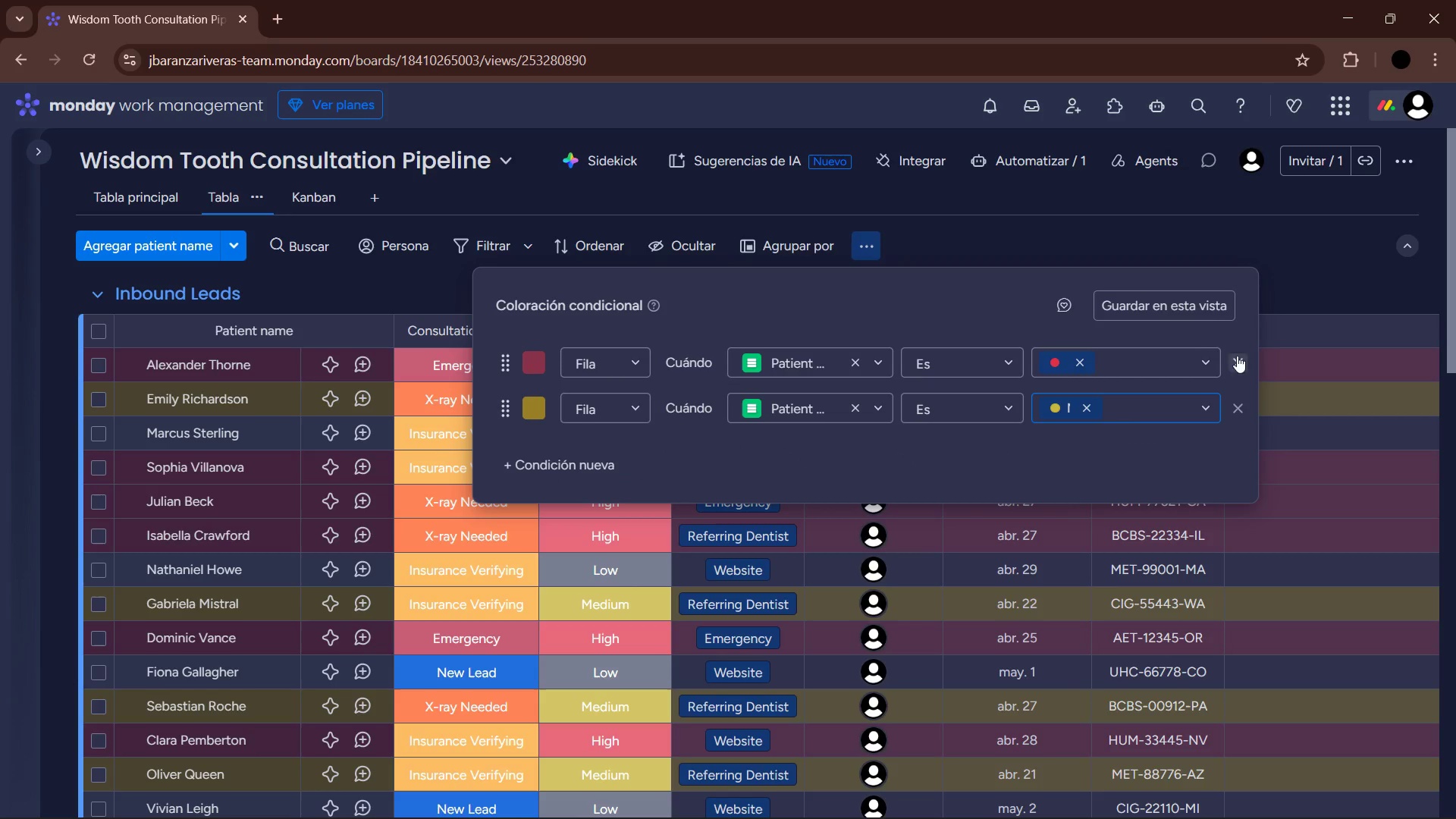 
left_click([1195, 309])
 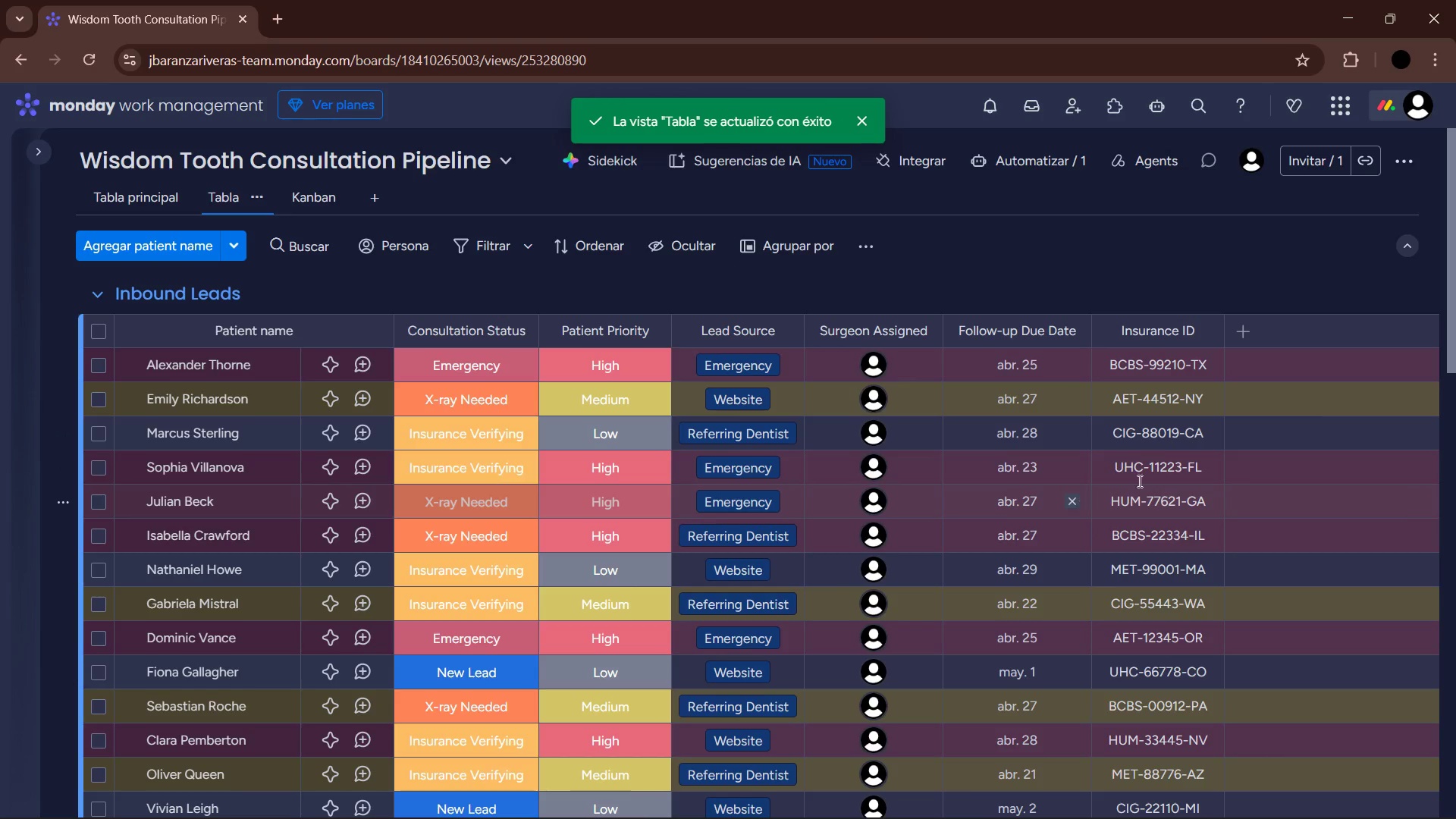 
scroll: coordinate [1010, 524], scroll_direction: up, amount: 5.0
 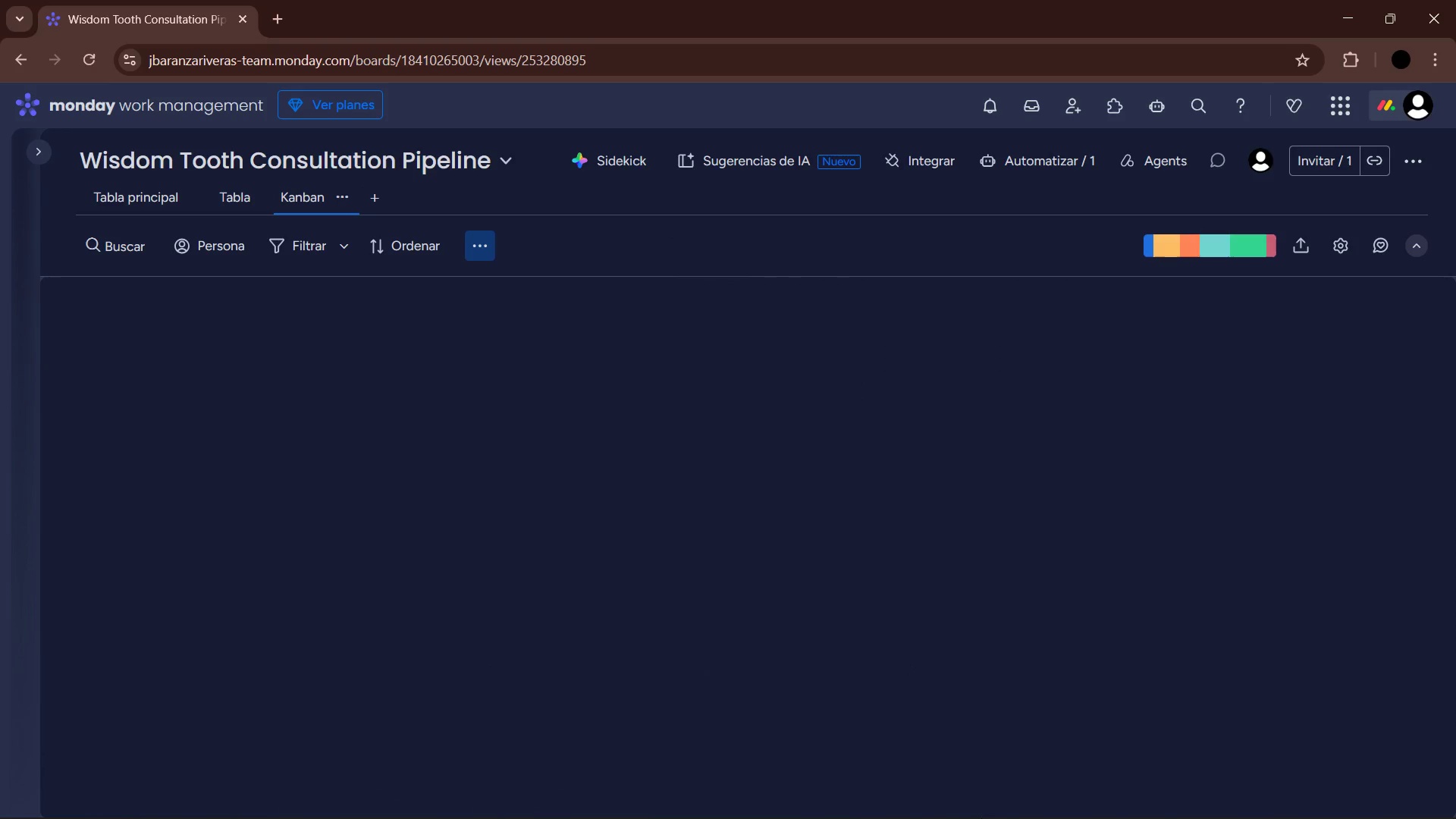 
left_click([919, 808])